 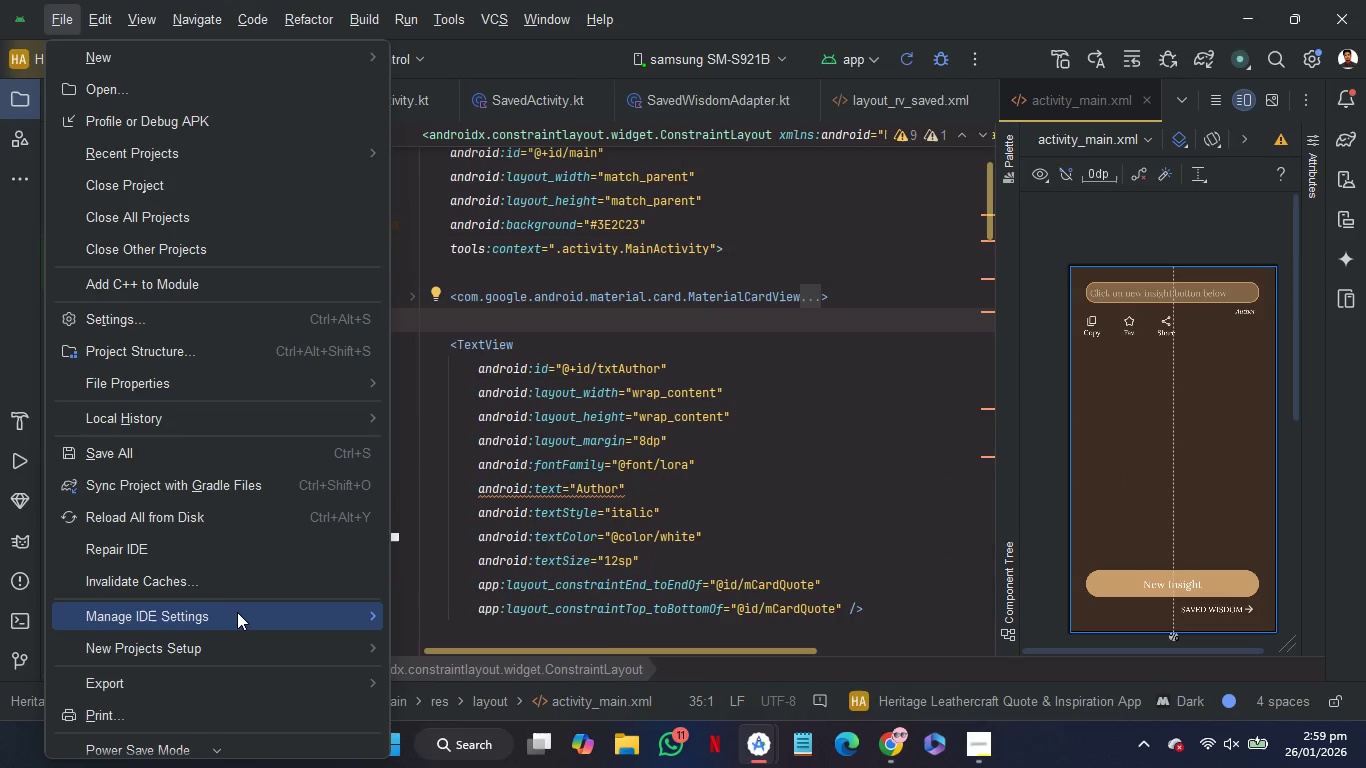 
left_click([482, 680])
 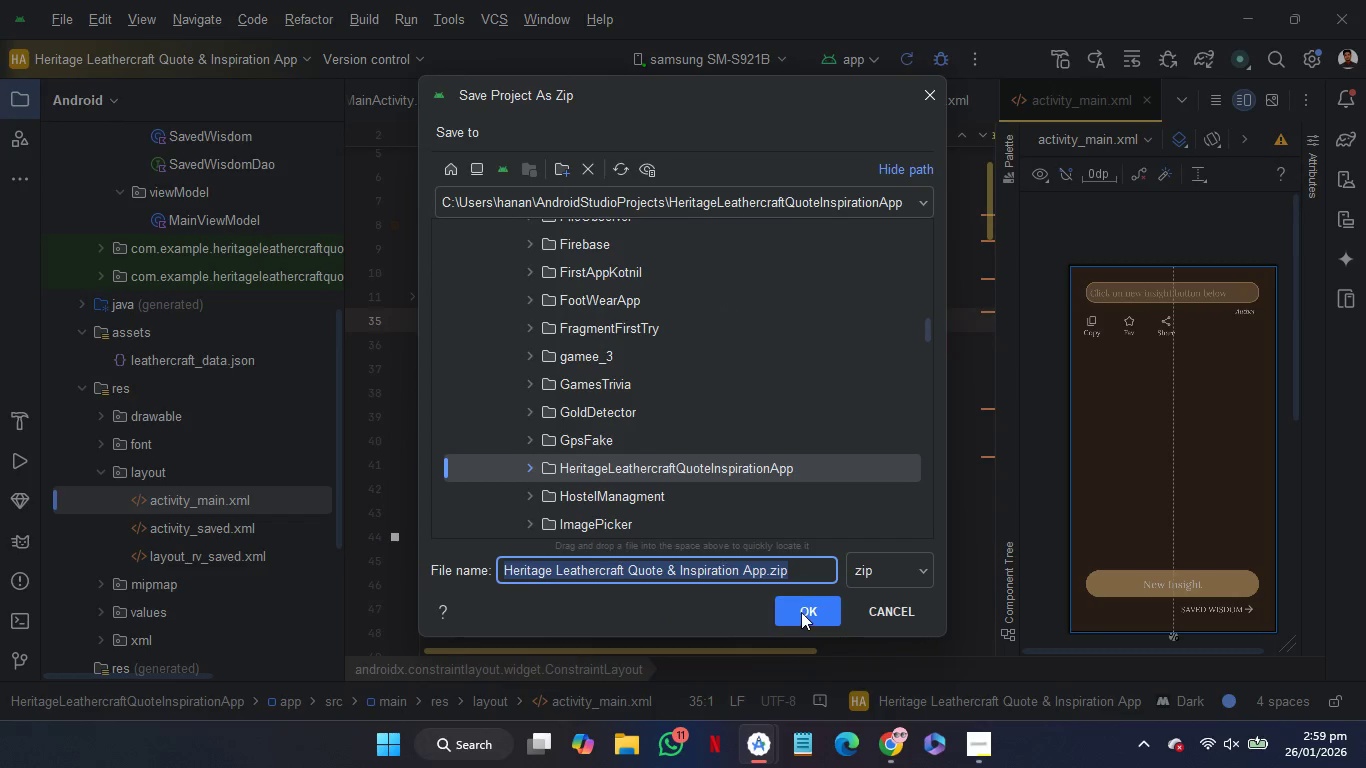 
left_click([801, 612])
 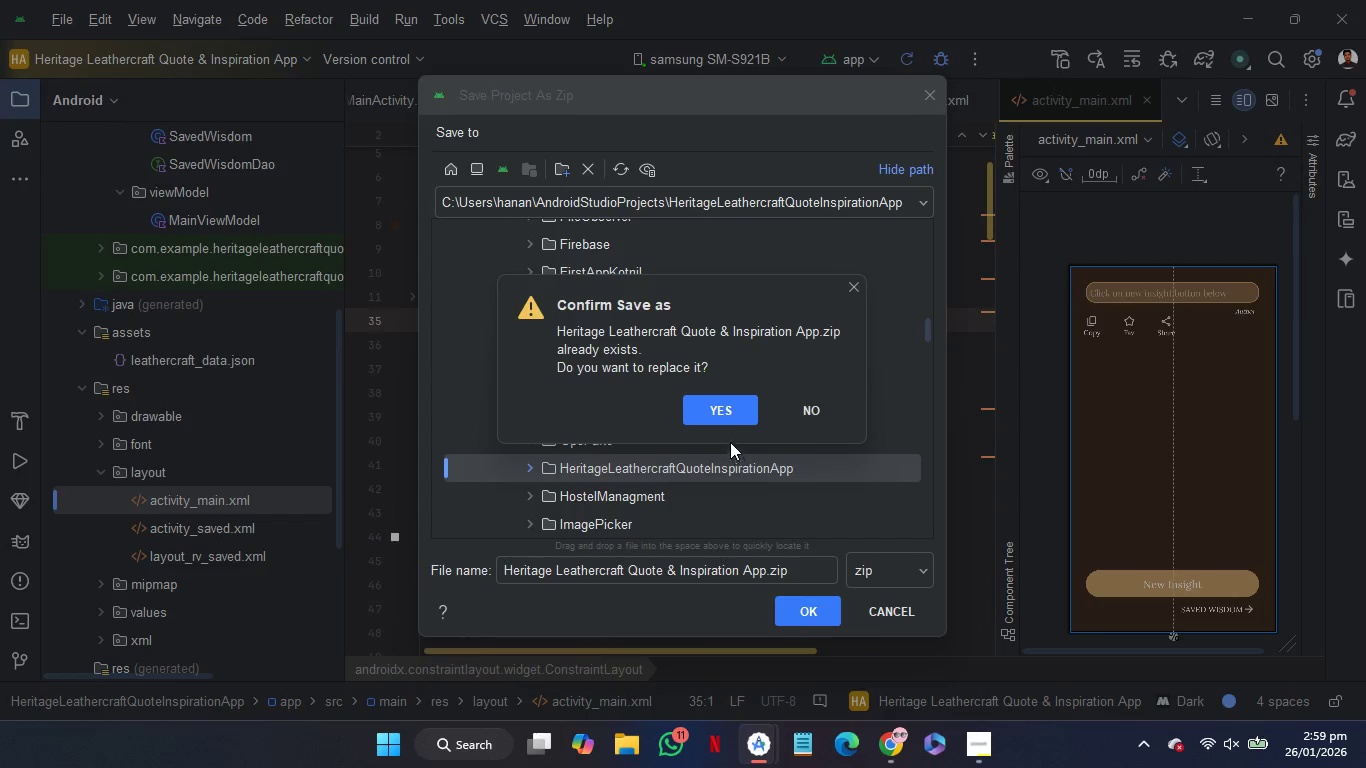 
left_click([718, 420])
 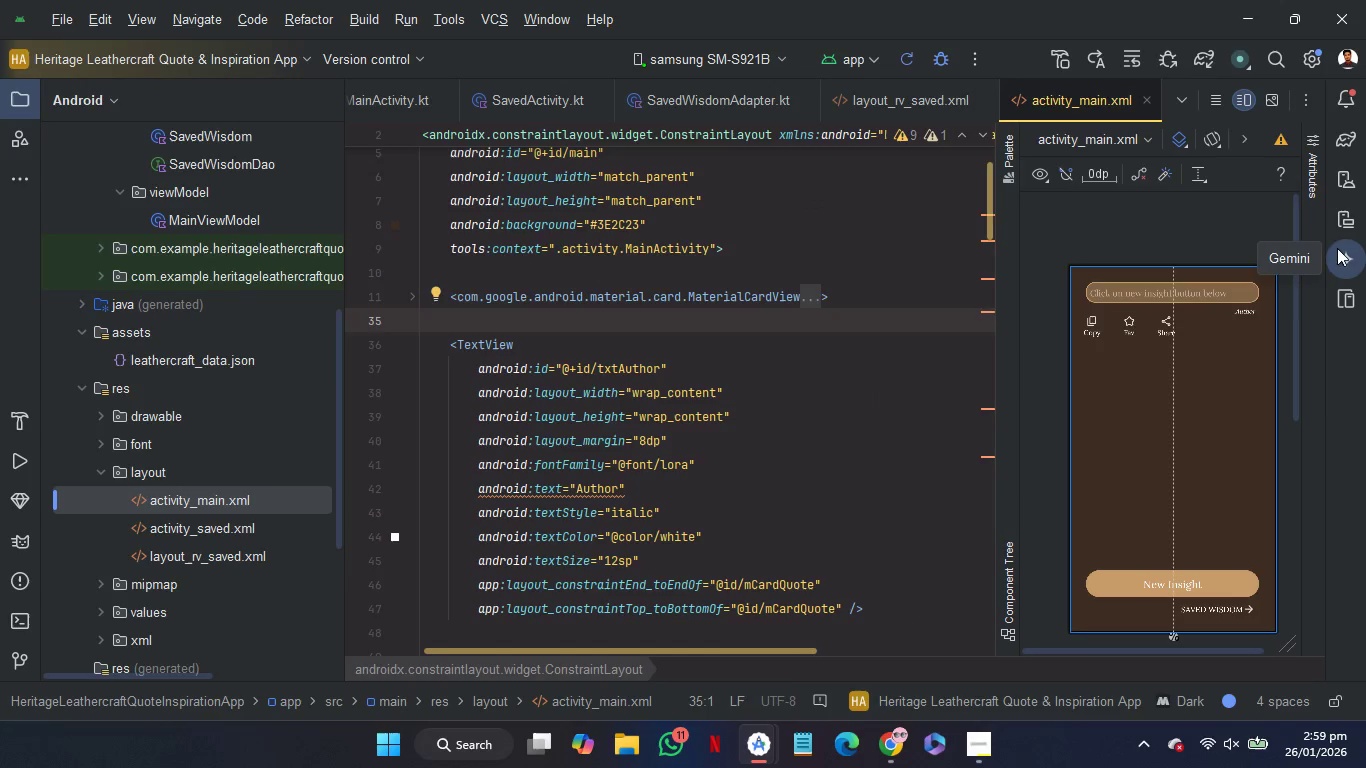 
left_click([1343, 236])
 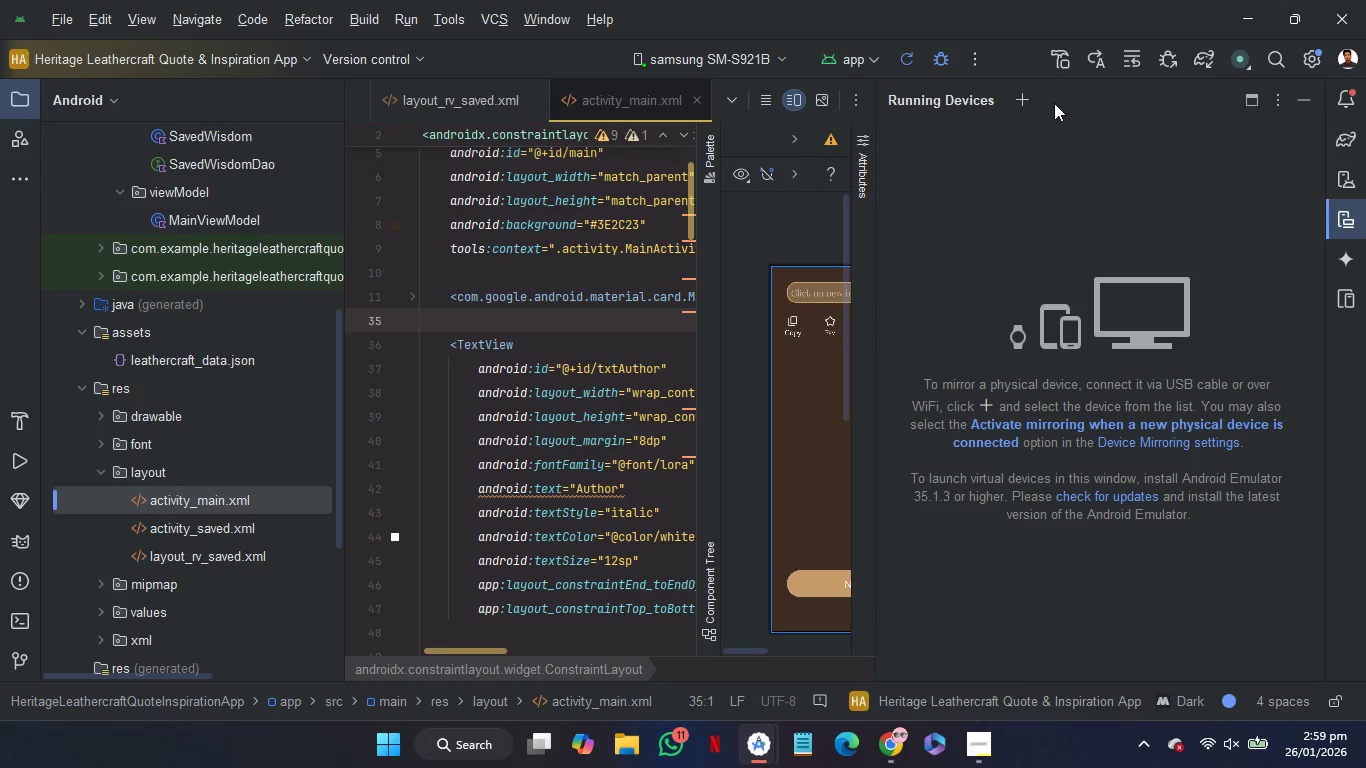 
left_click([1032, 96])
 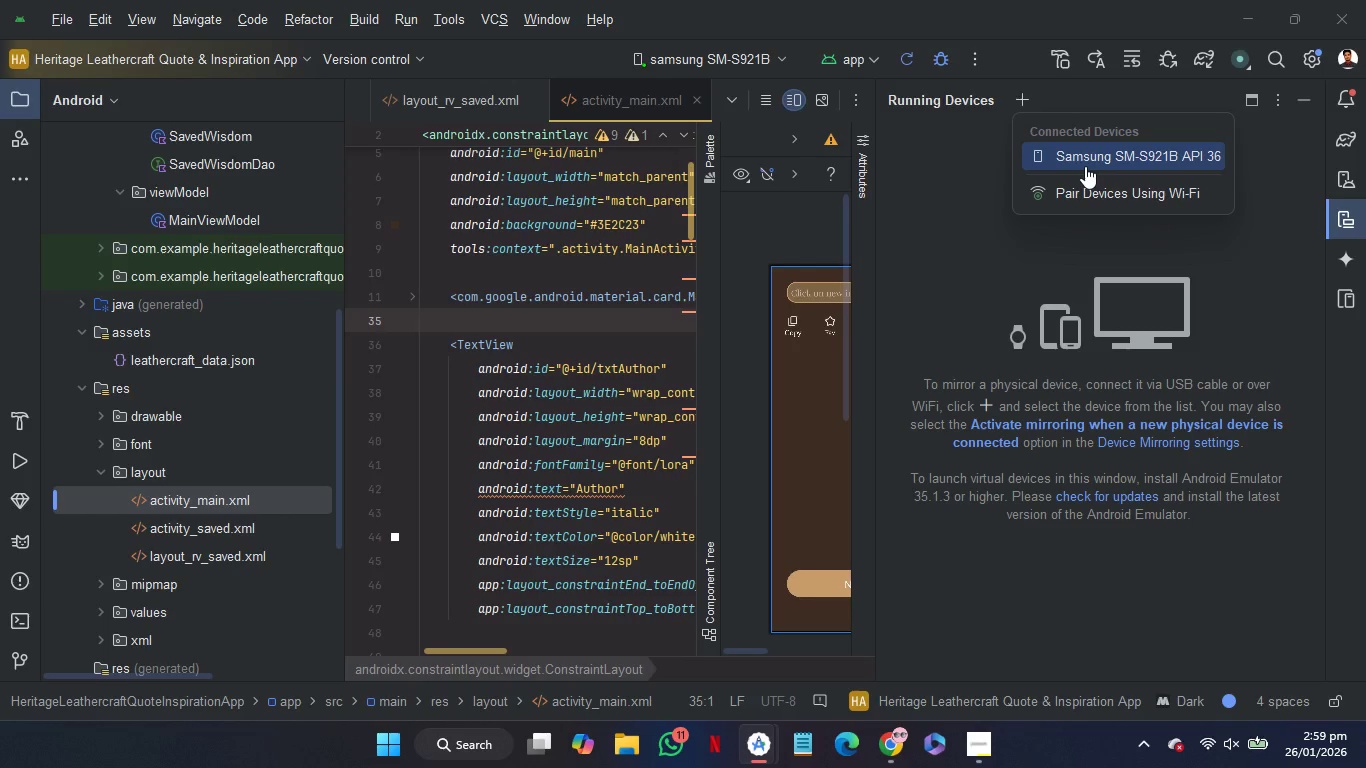 
left_click([1085, 166])
 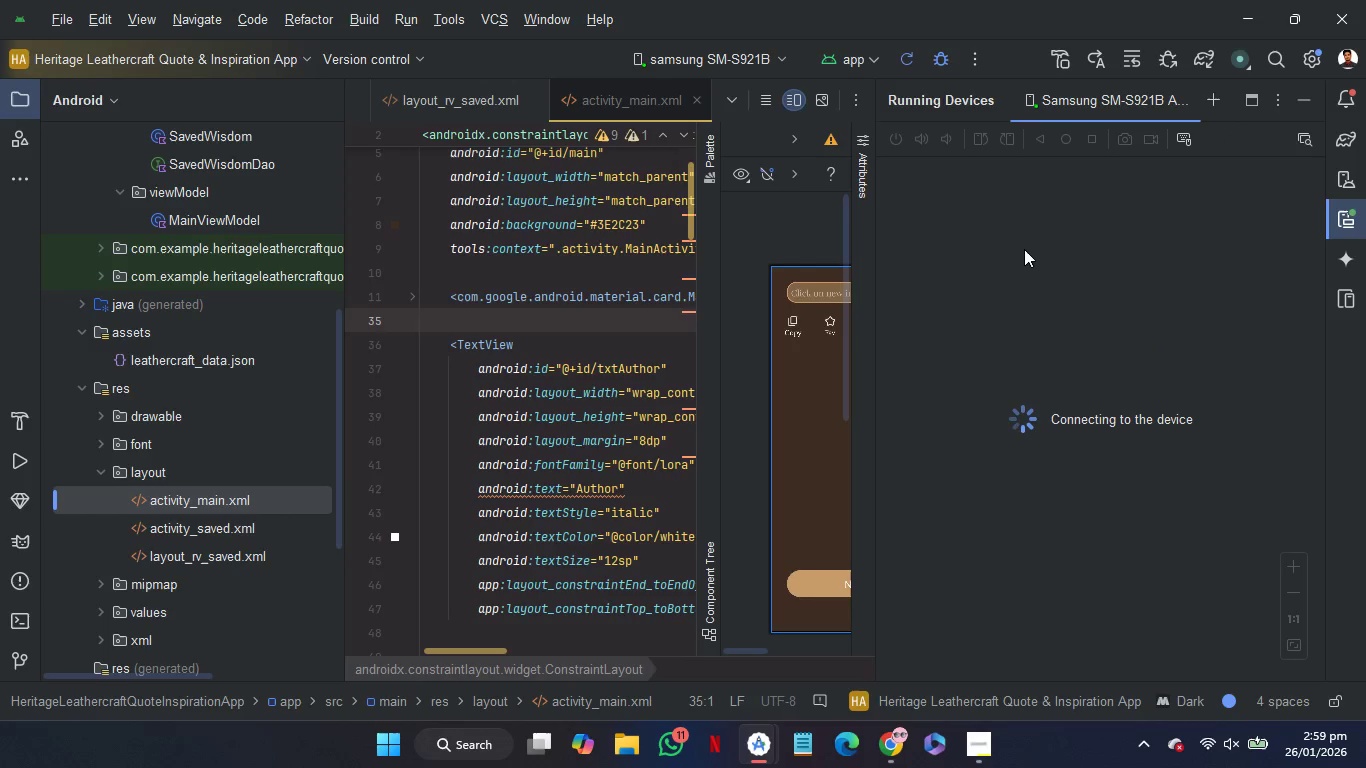 
wait(8.56)
 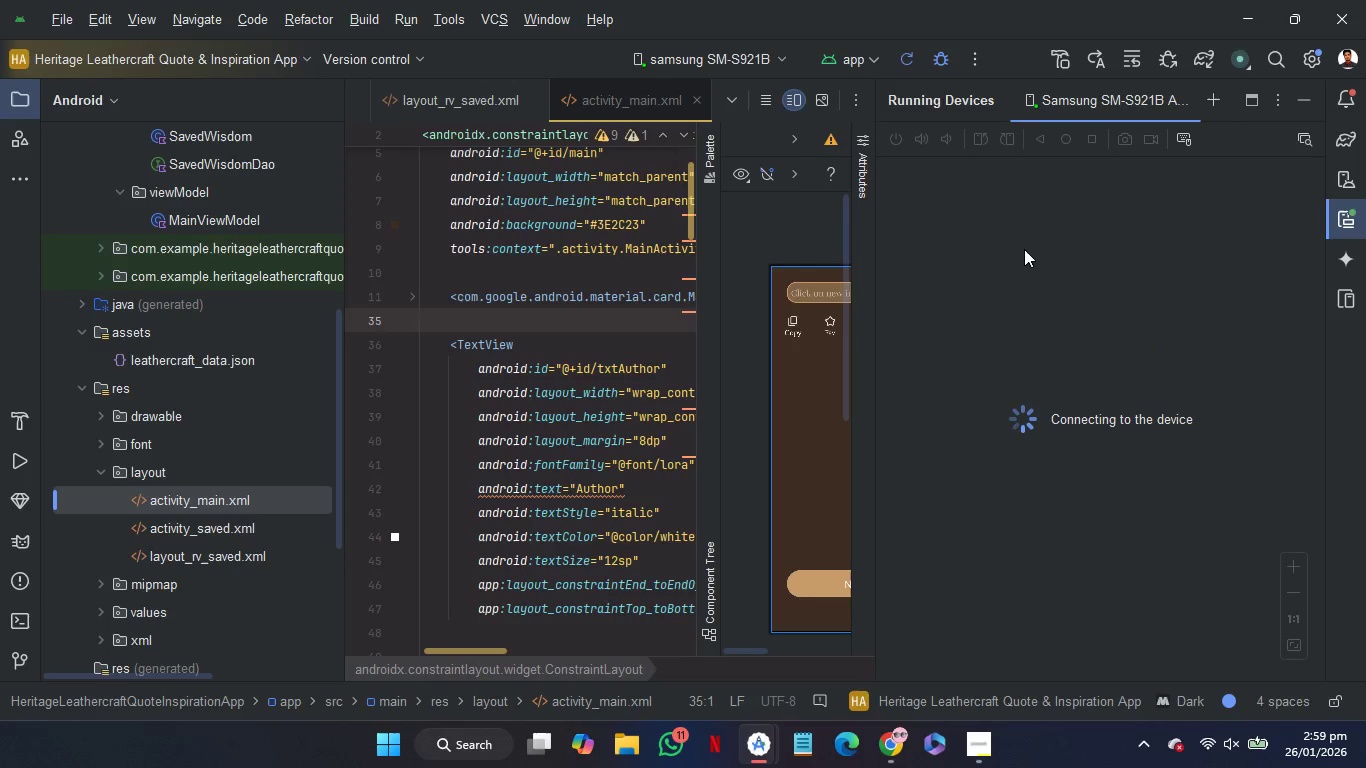 
left_click([1337, 217])
 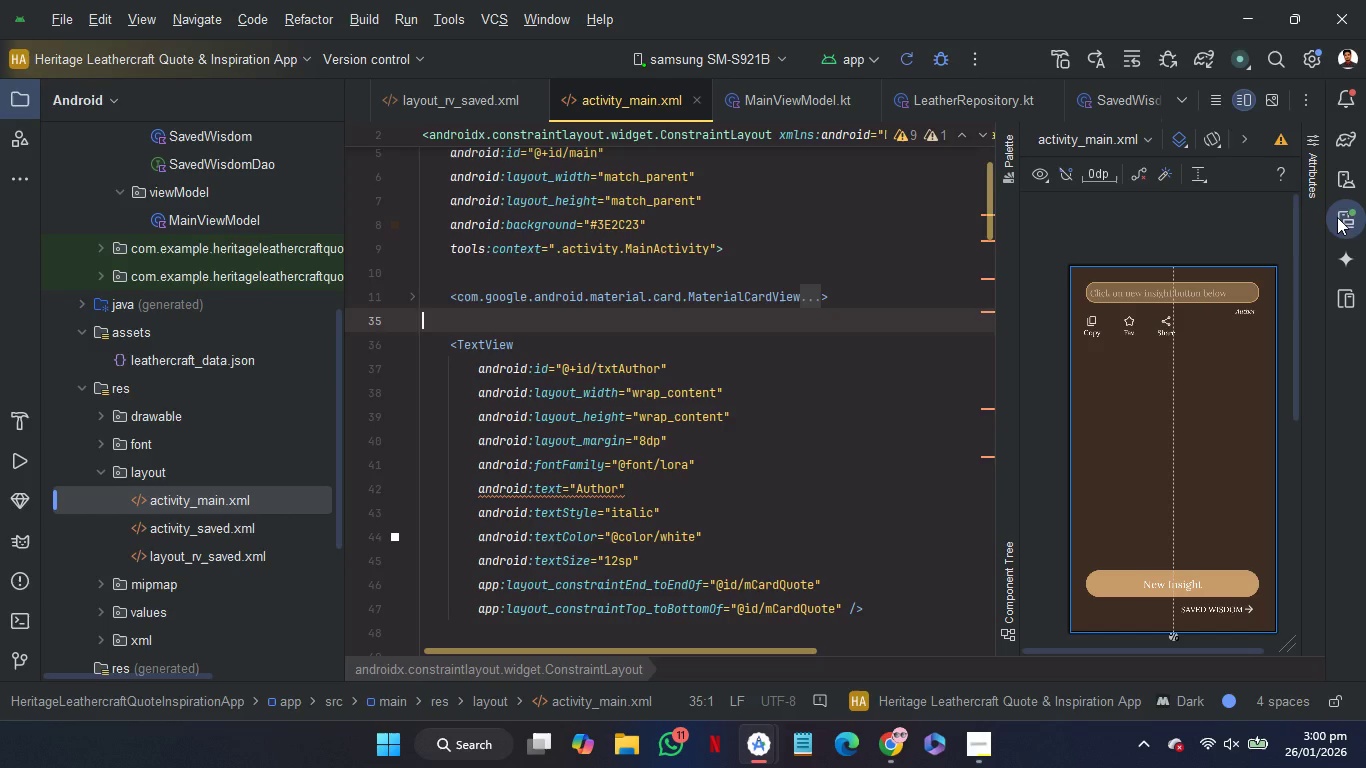 
wait(10.42)
 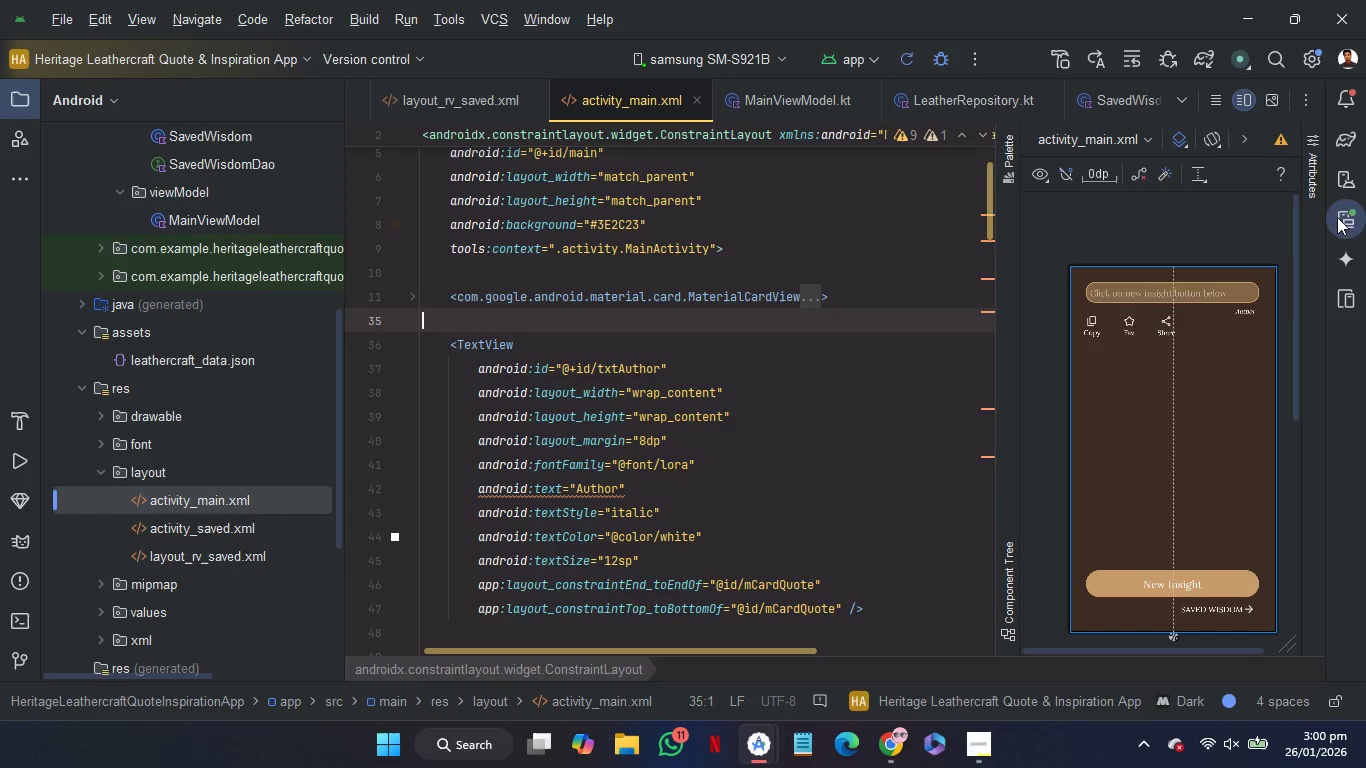 
left_click([1337, 217])
 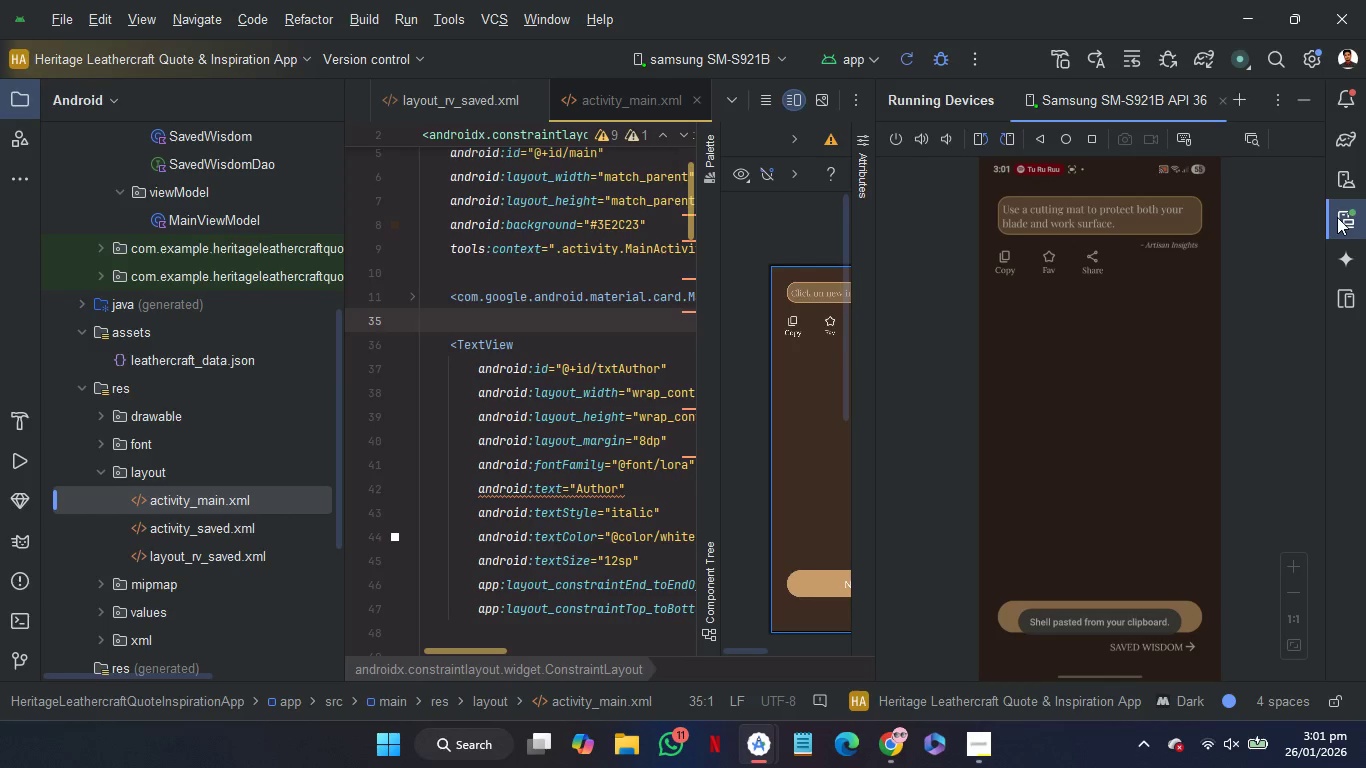 
wait(96.69)
 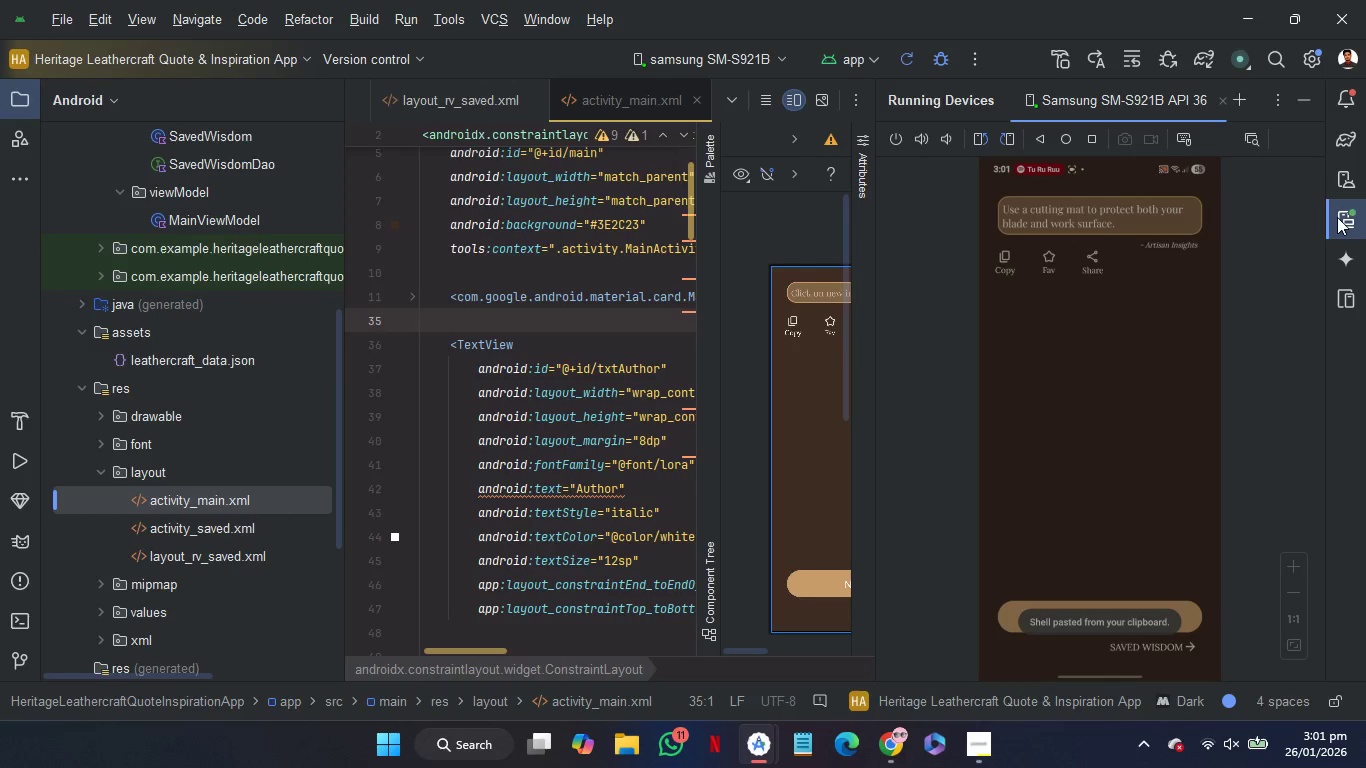 
left_click([1337, 217])
 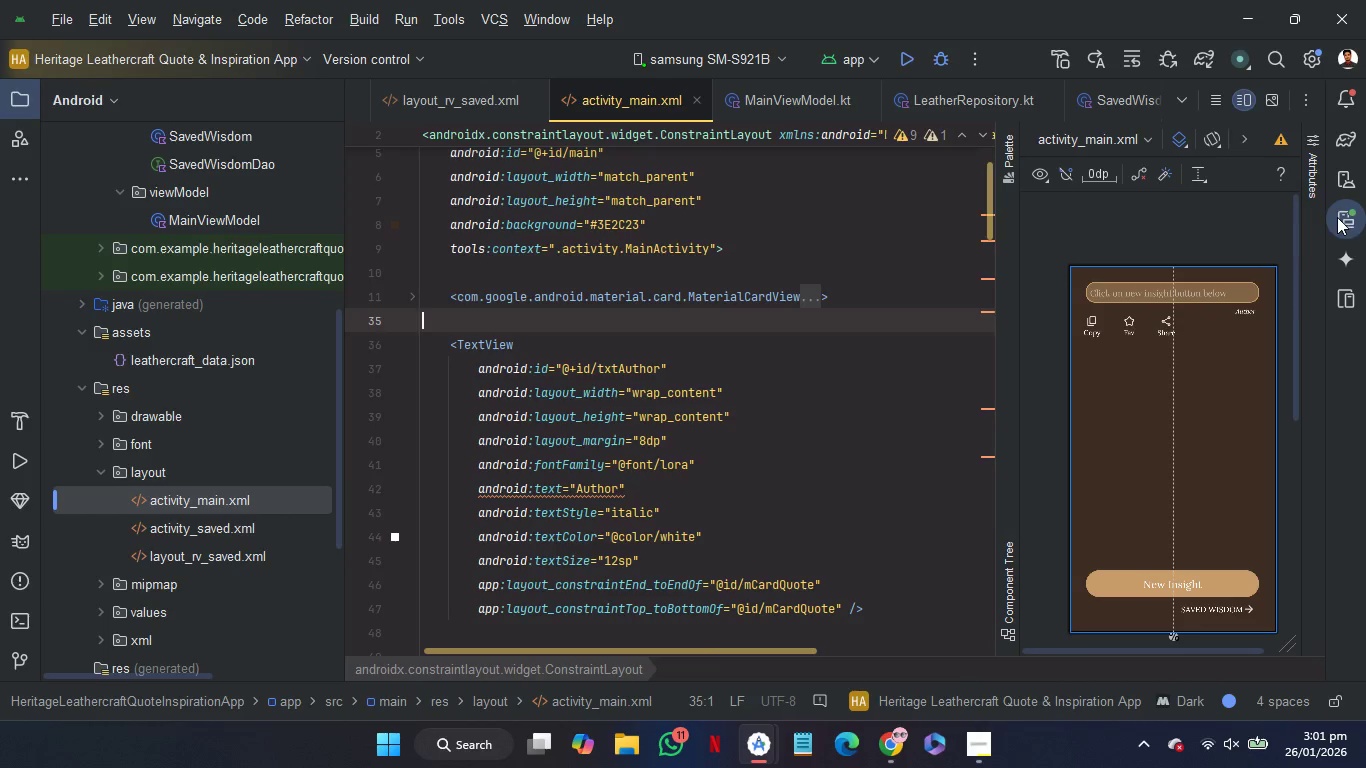 
wait(7.38)
 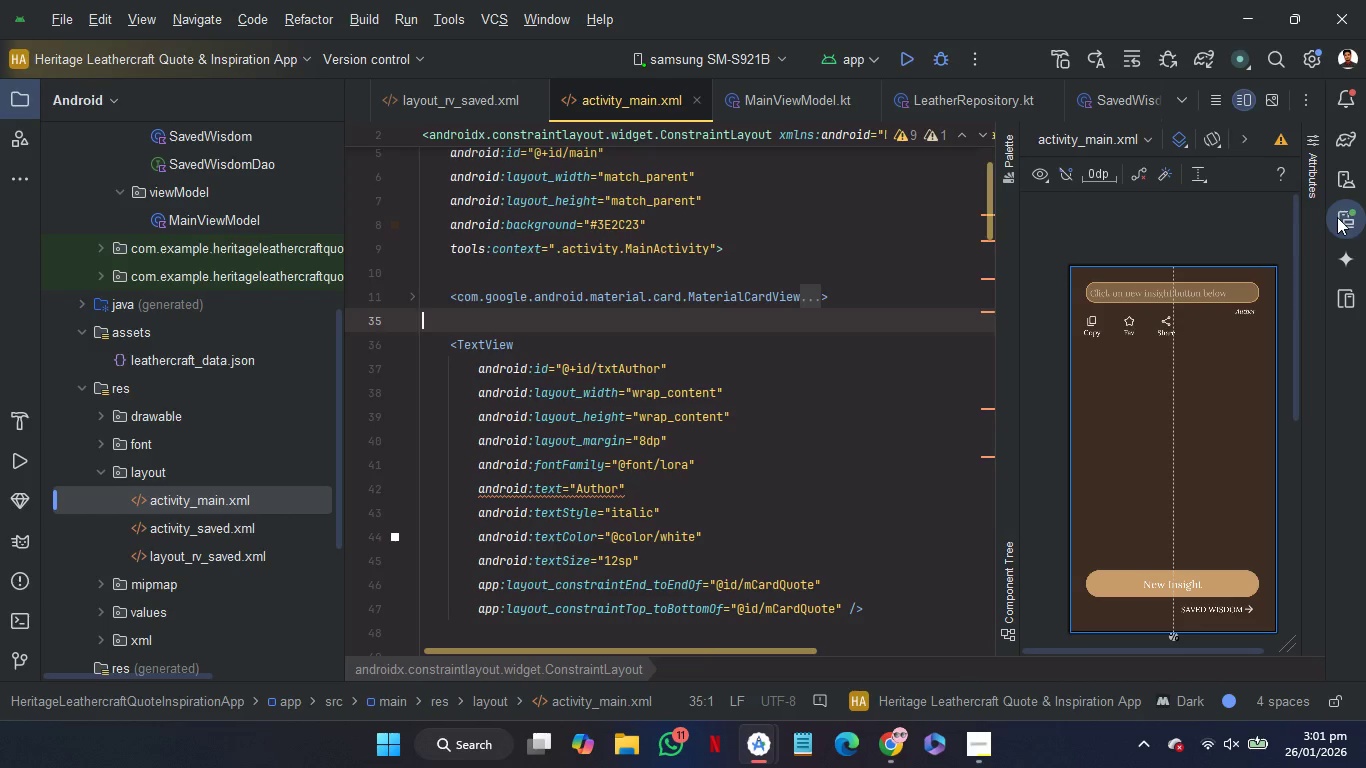 
left_click([897, 760])
 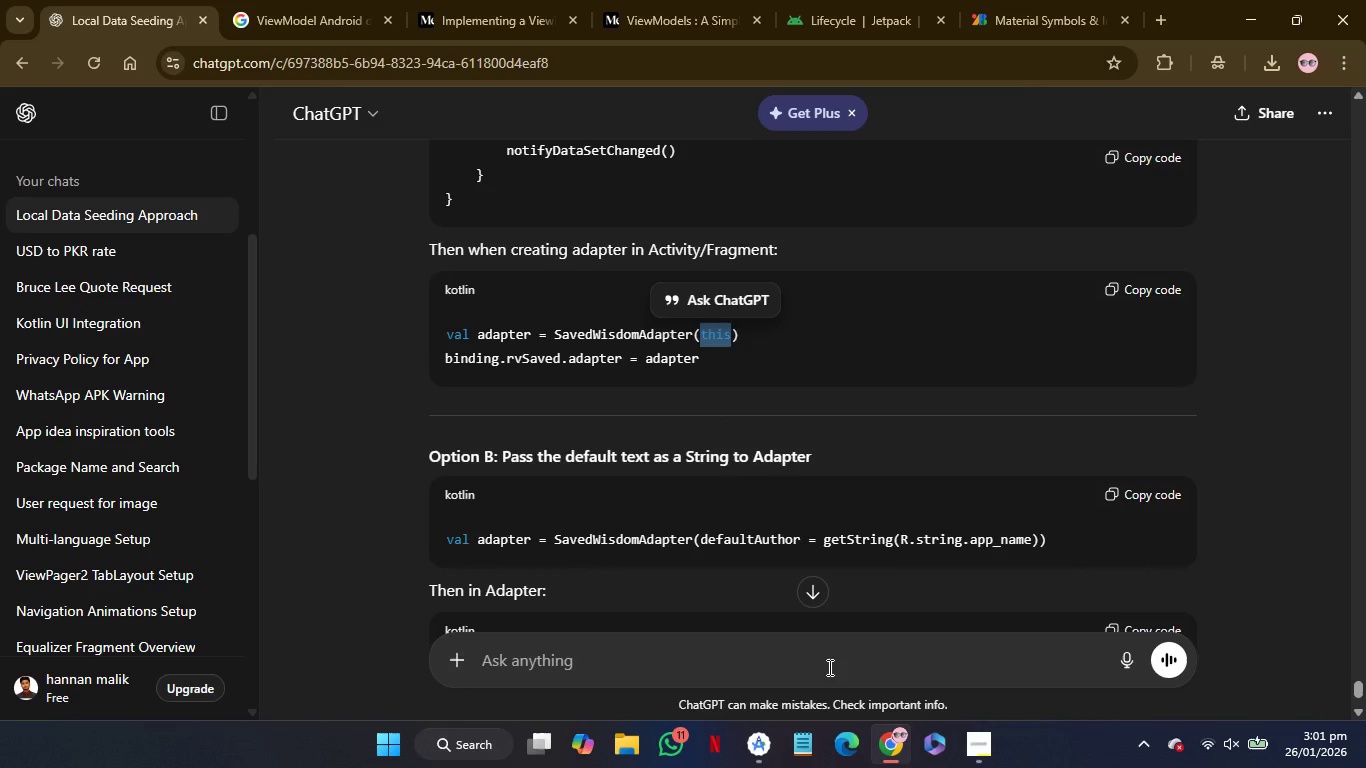 
left_click([828, 667])
 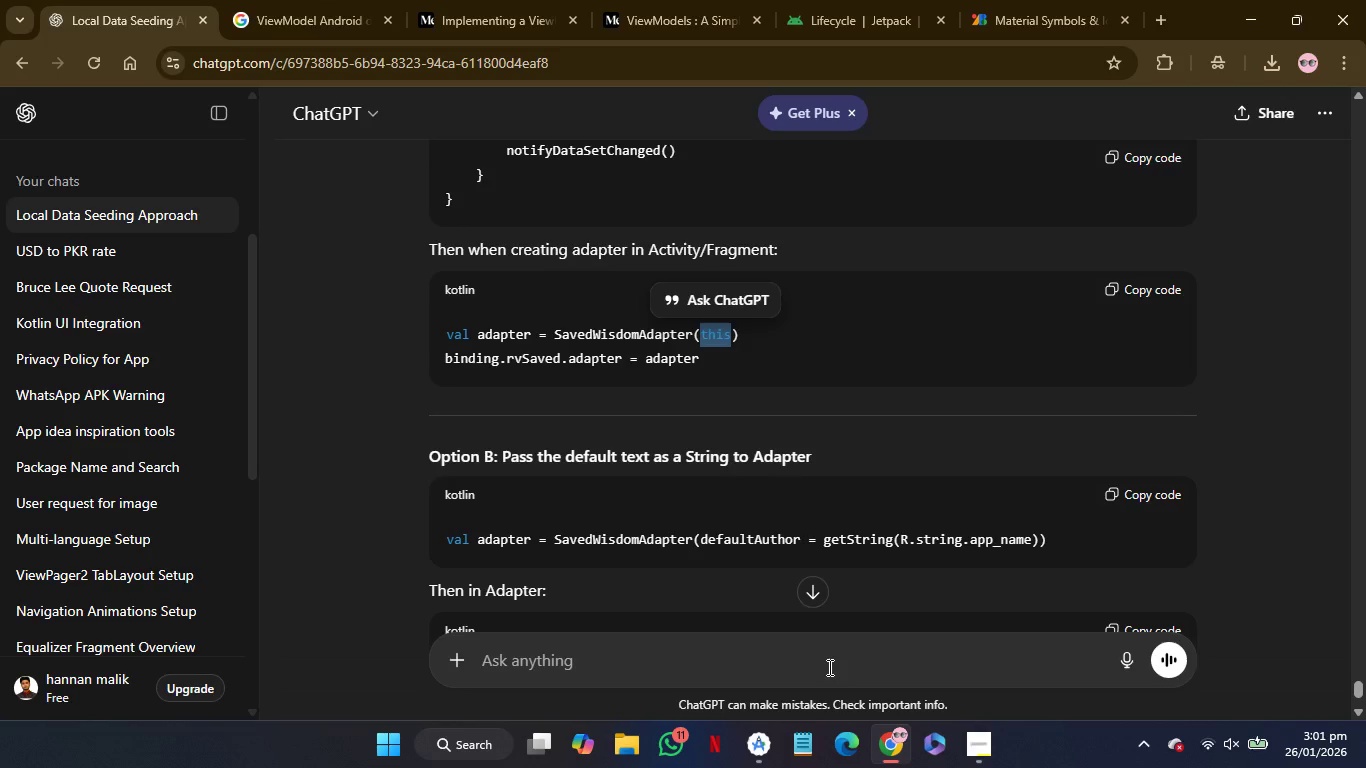 
type(write a ree)
key(Backspace)
type(ad me doic)
key(Backspace)
key(Backspace)
type(cument for that)
 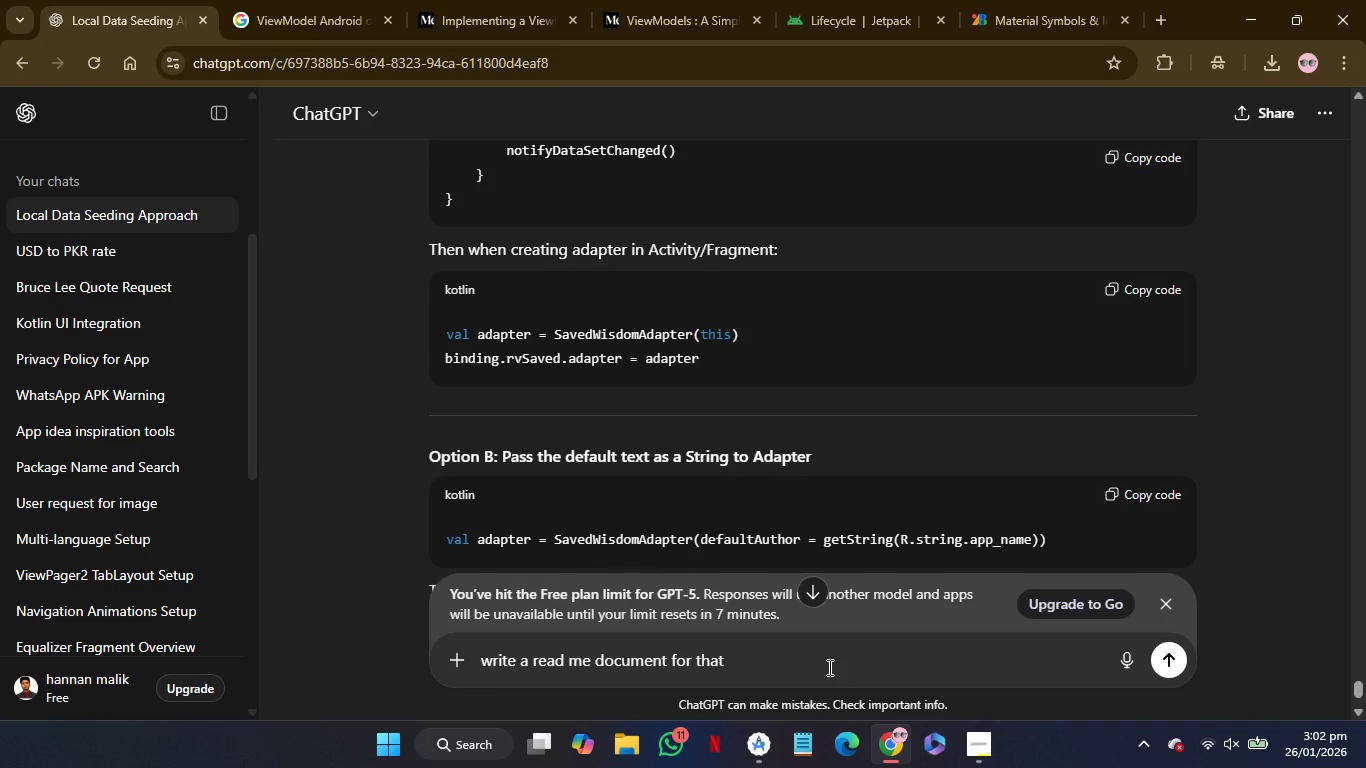 
wait(5.2)
 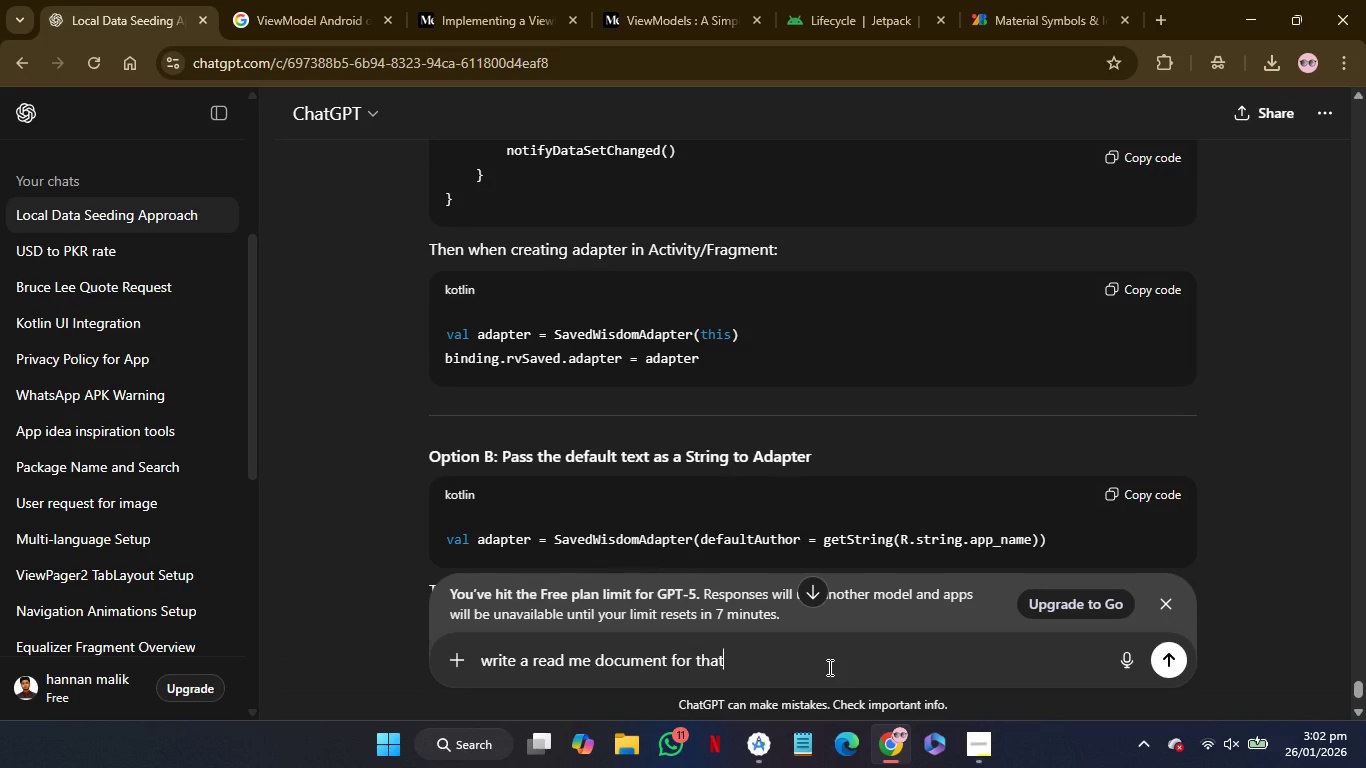 
type( in detail)
 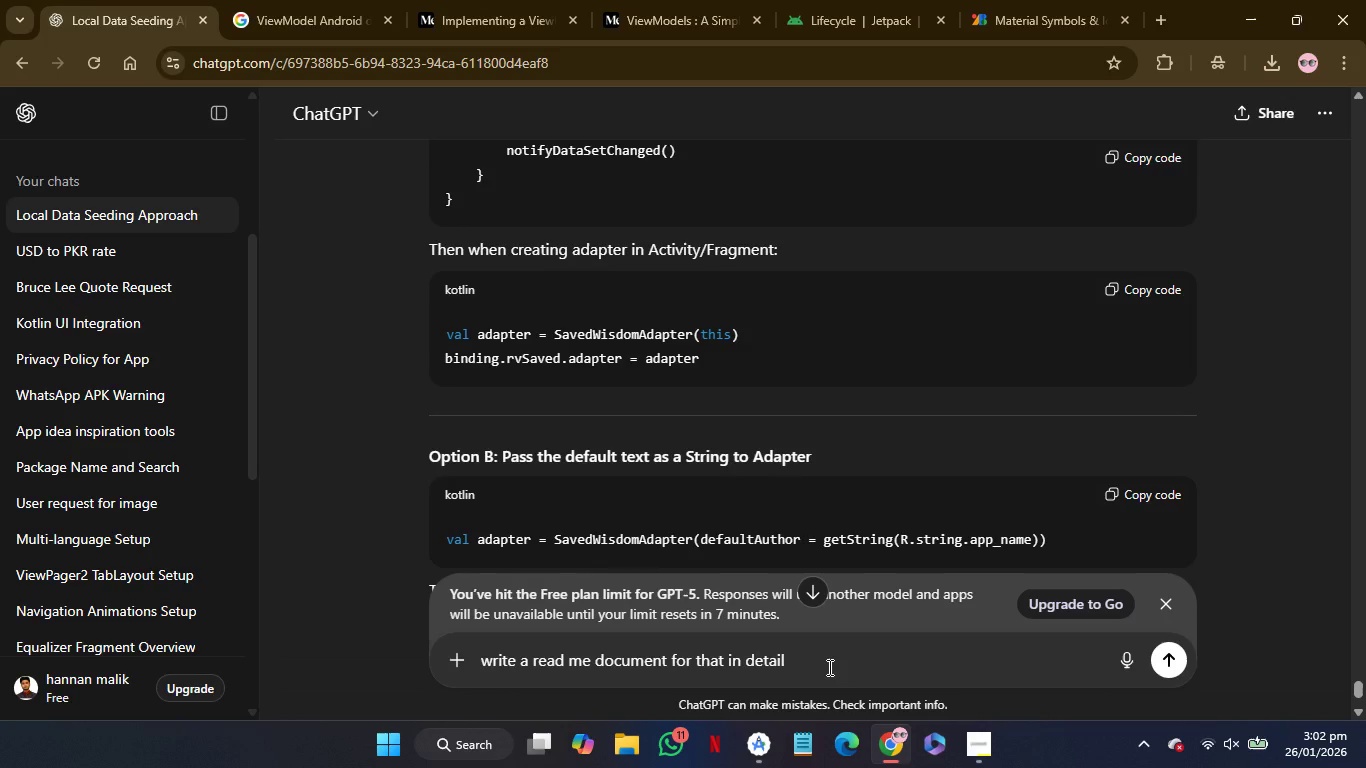 
key(Enter)
 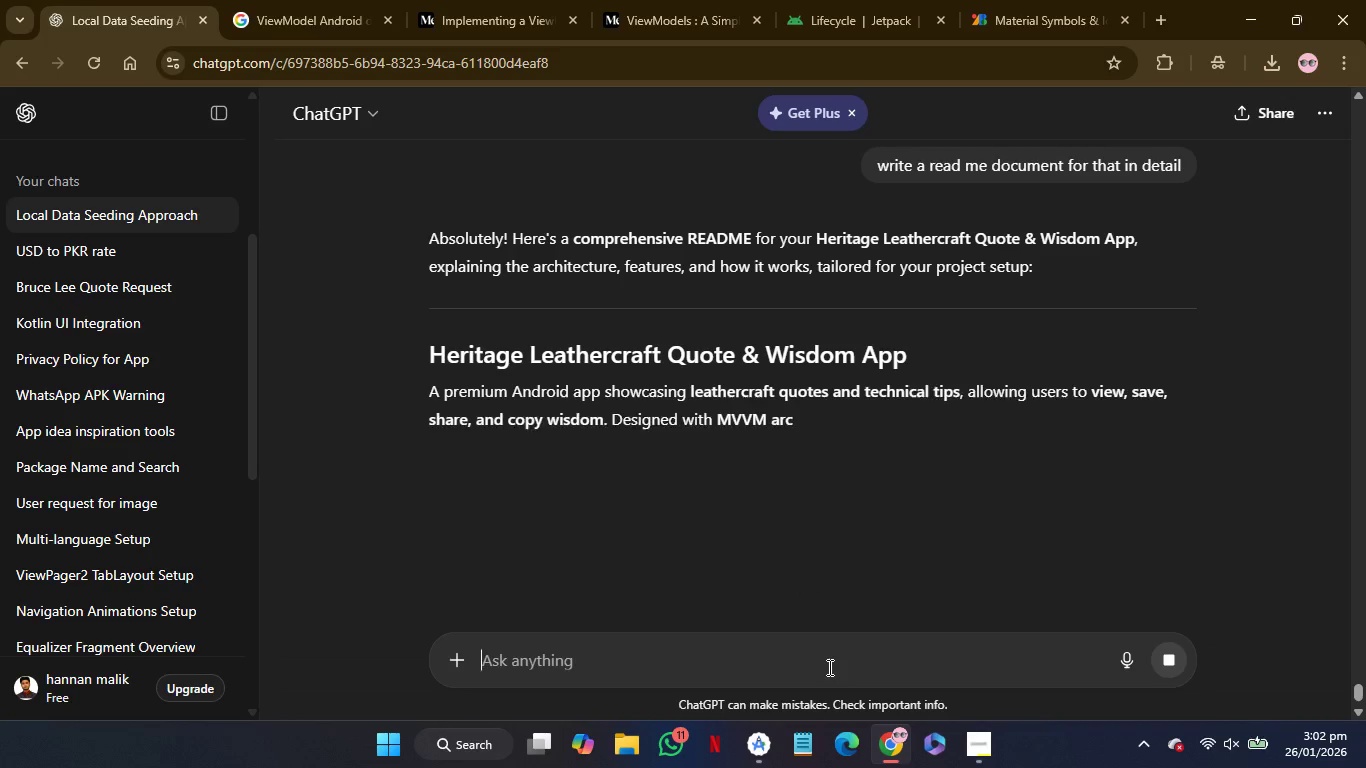 
wait(10.16)
 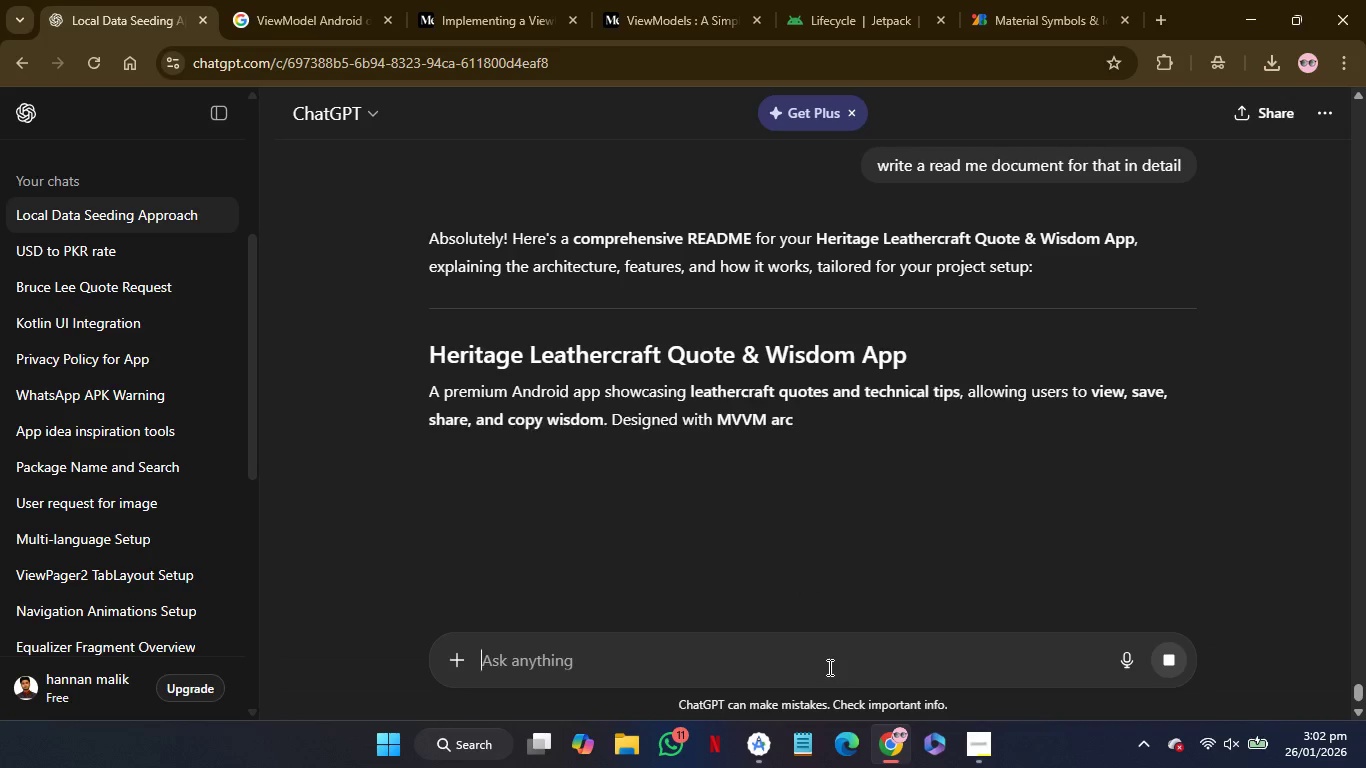 
left_click([1275, 436])
 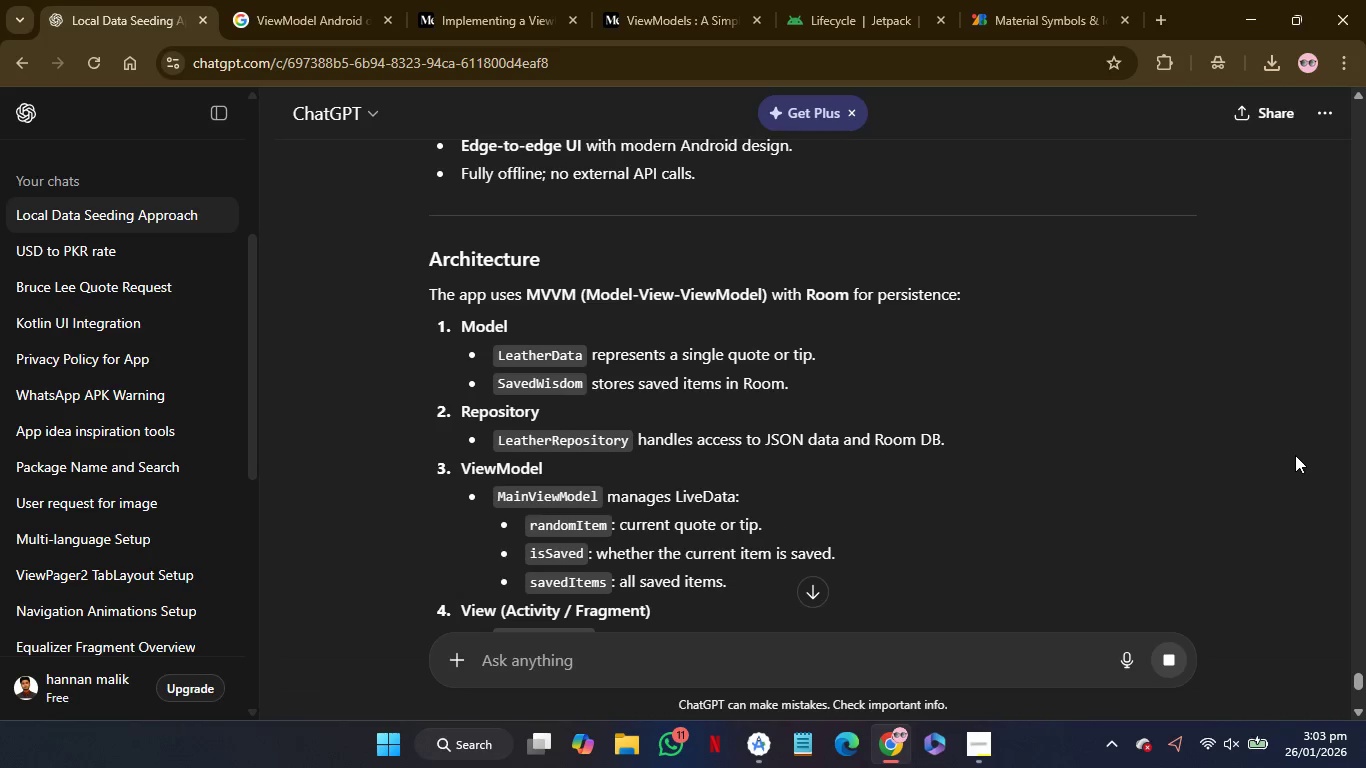 
wait(34.14)
 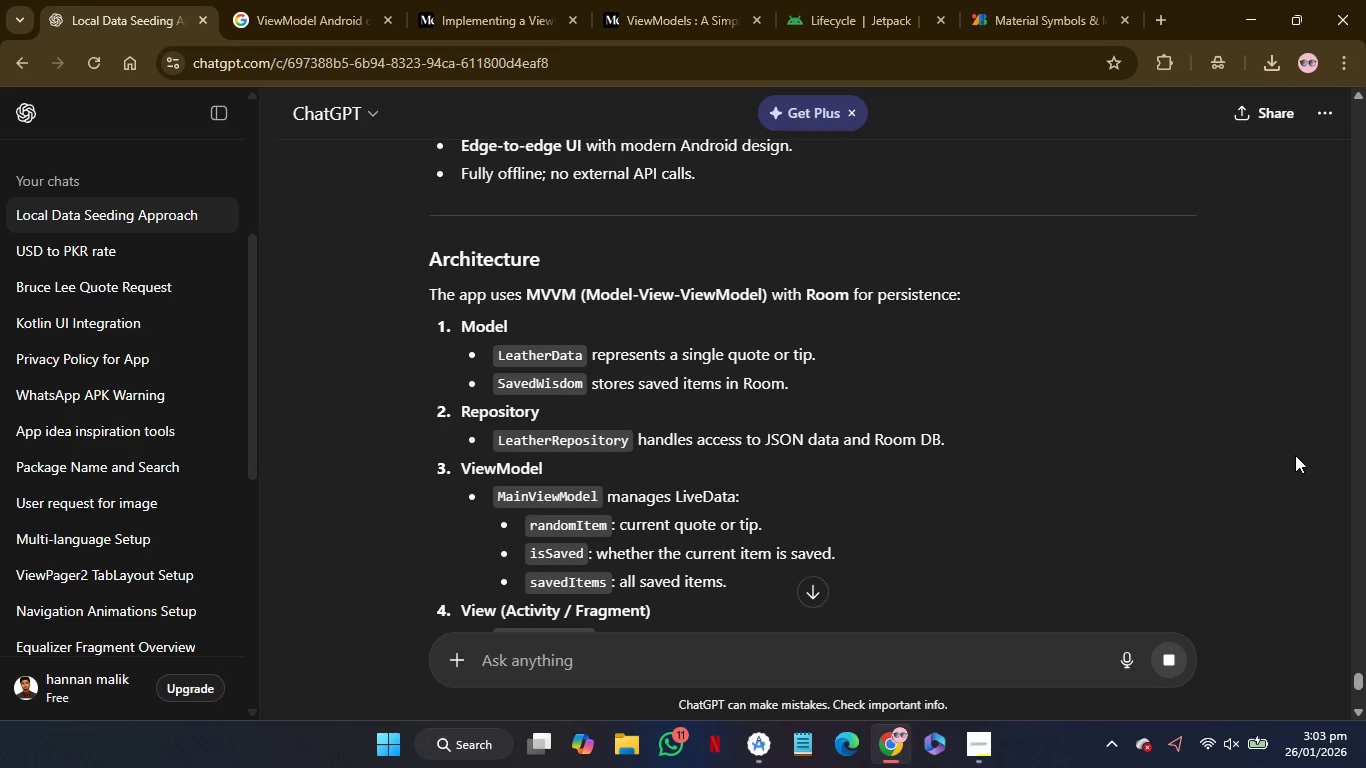 
left_click([1085, 105])
 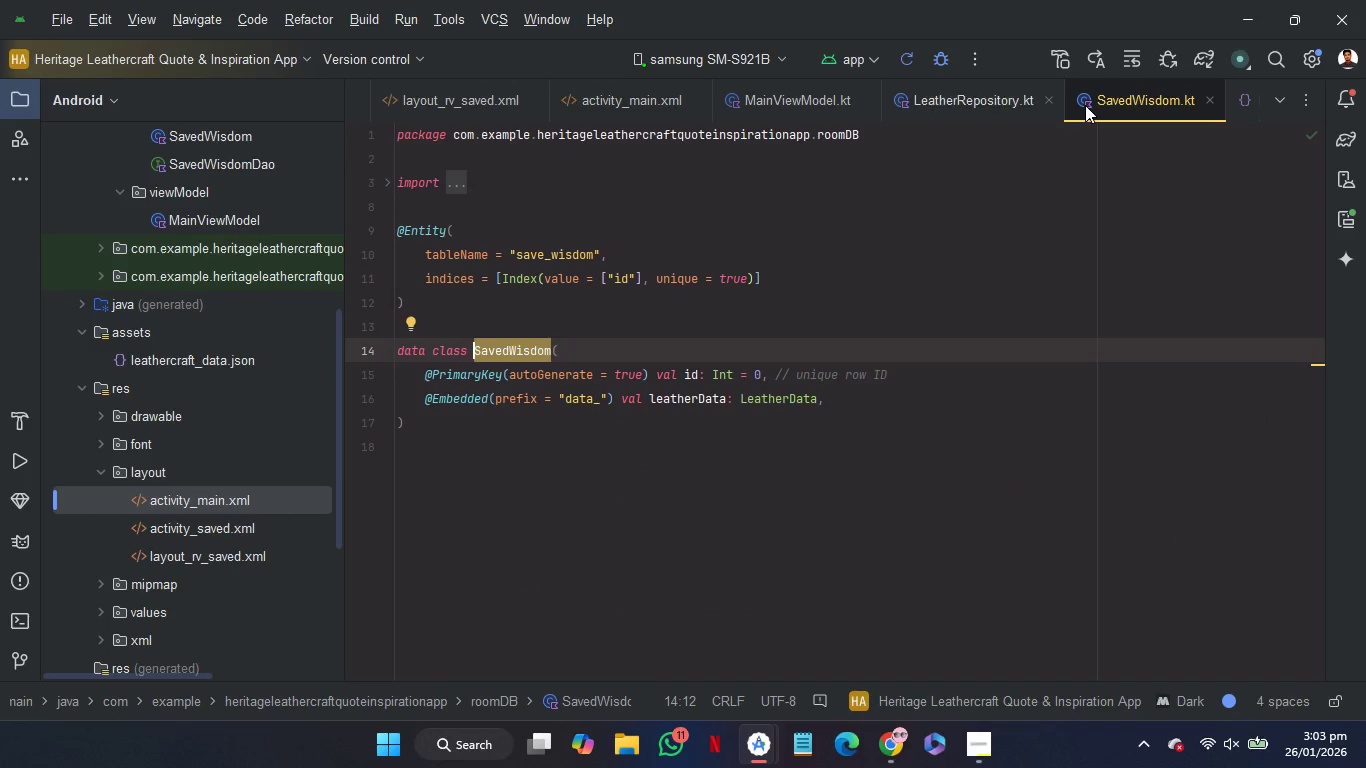 
left_click([961, 106])
 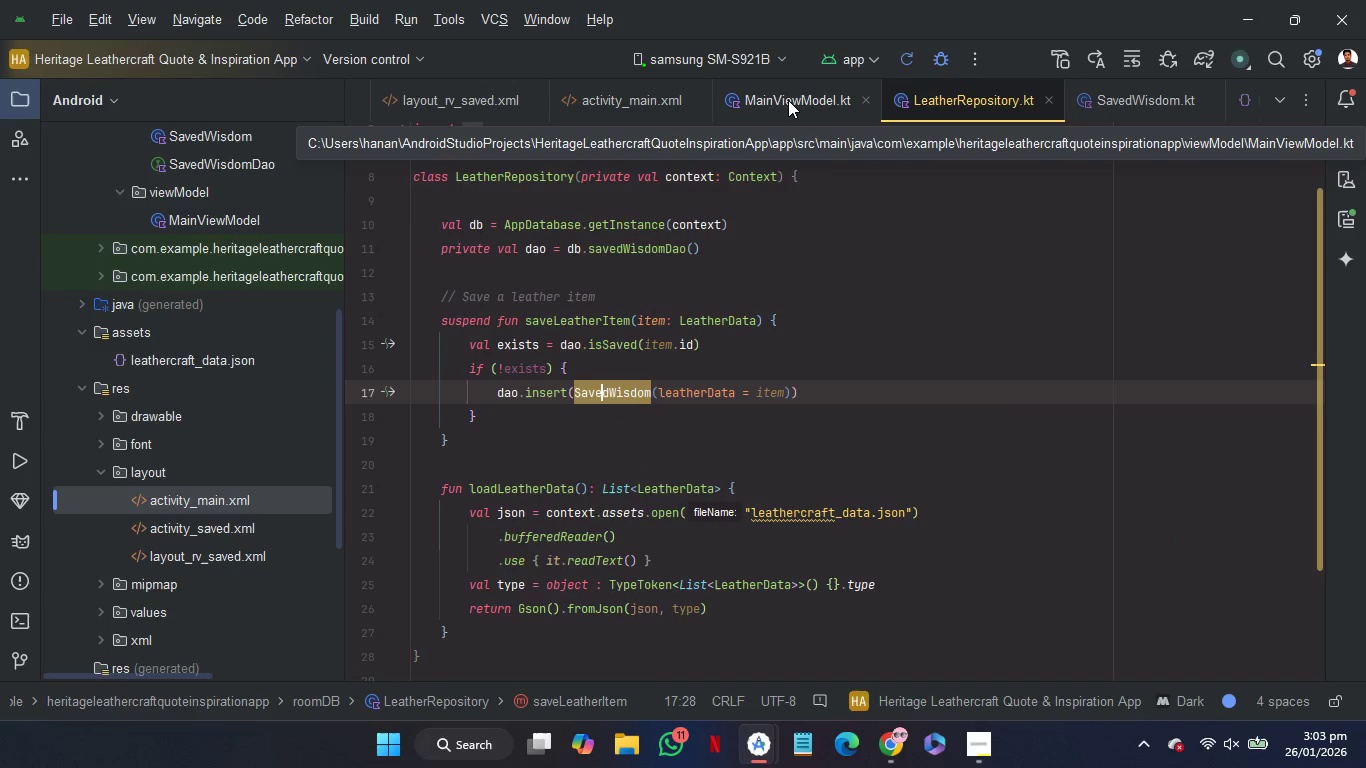 
scroll: coordinate [788, 100], scroll_direction: down, amount: 7.0
 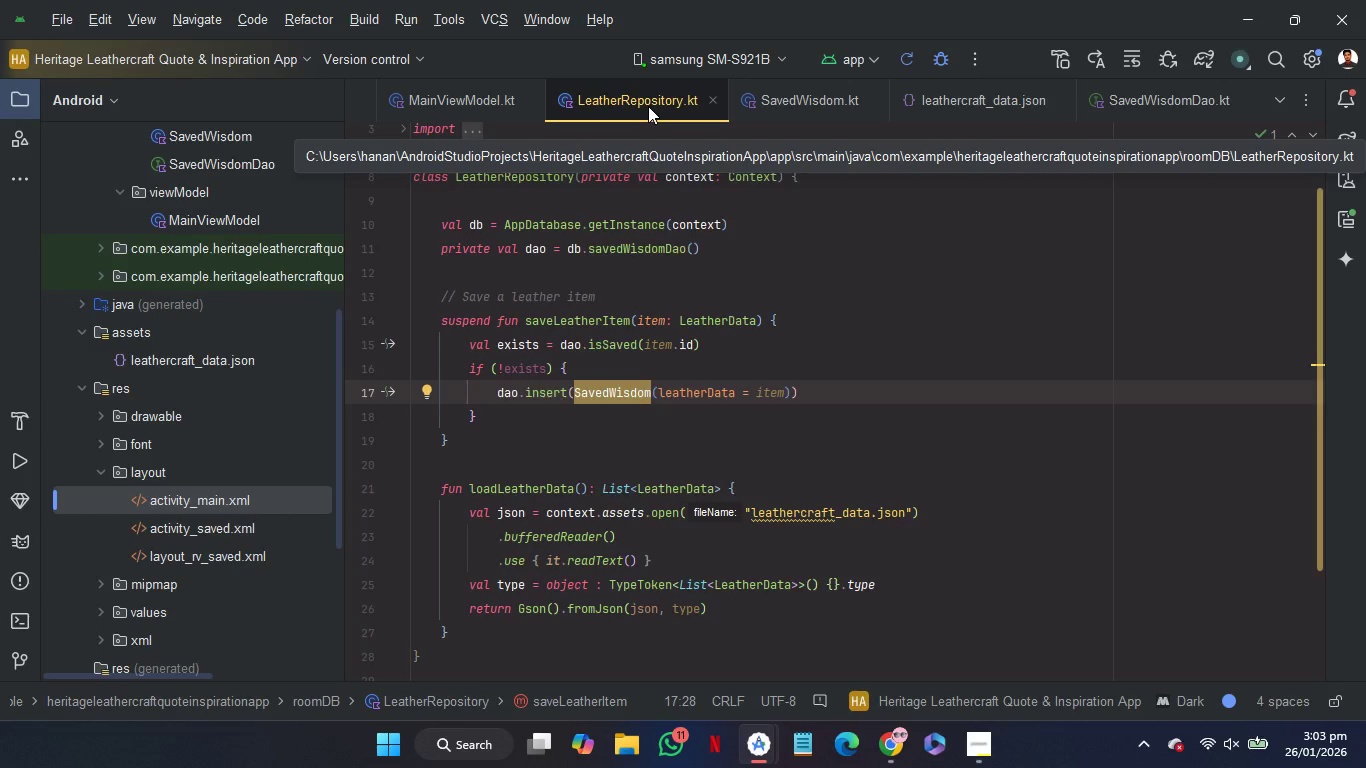 
wait(6.53)
 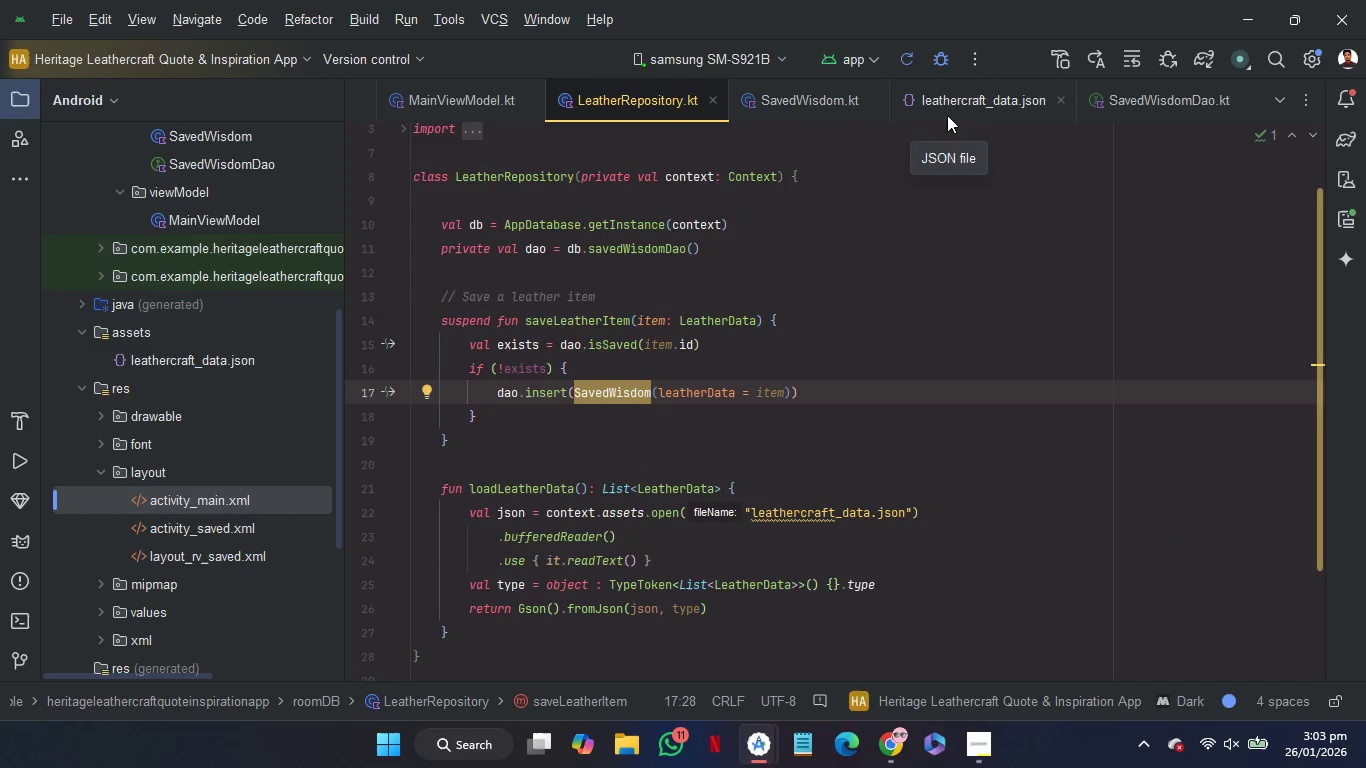 
scroll: coordinate [648, 106], scroll_direction: up, amount: 12.0
 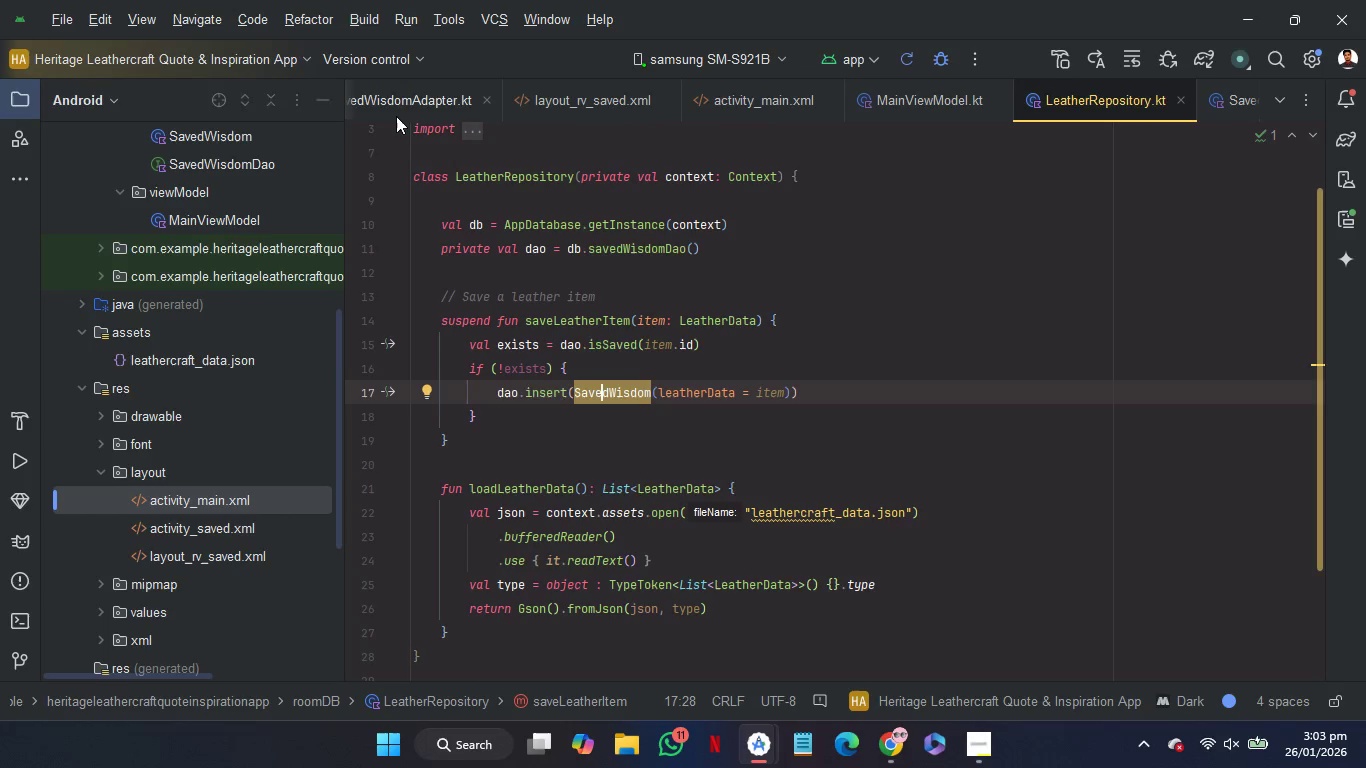 
left_click([400, 108])
 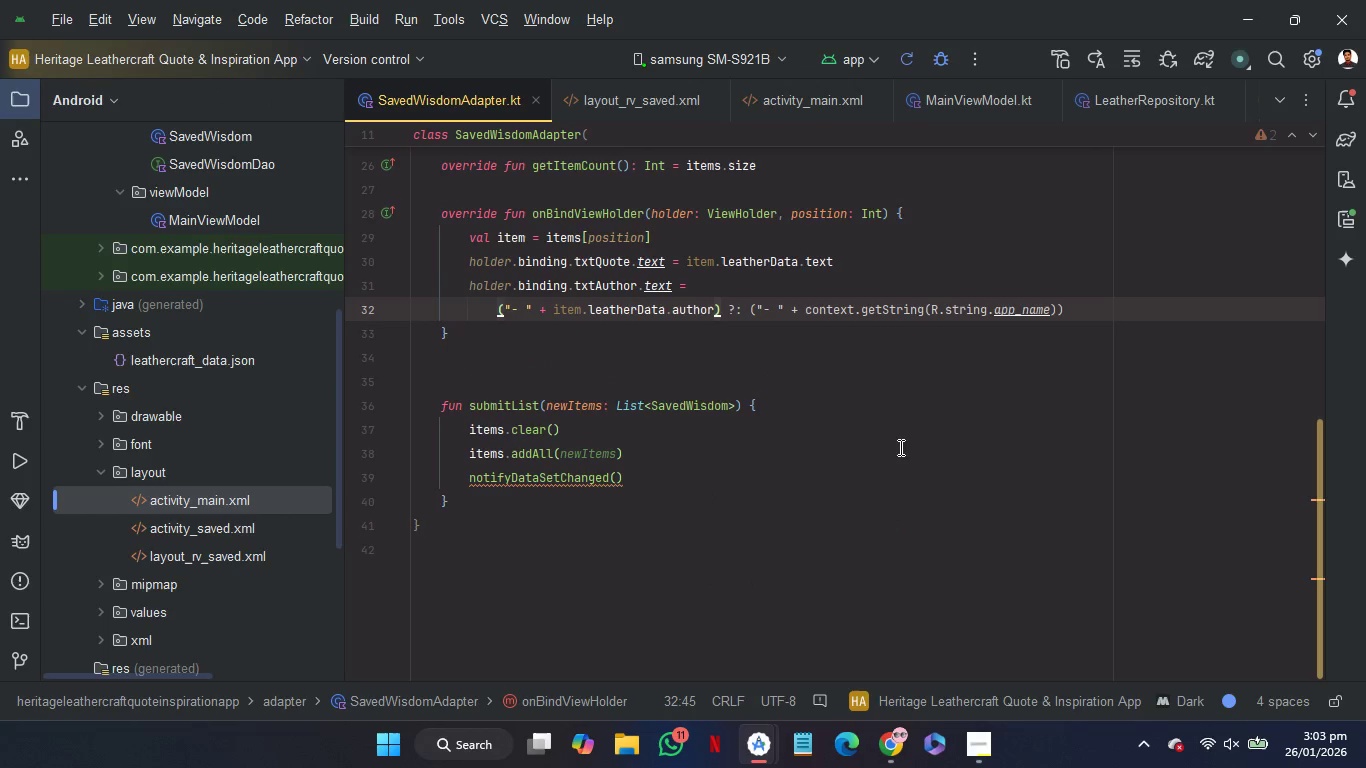 
left_click([899, 447])
 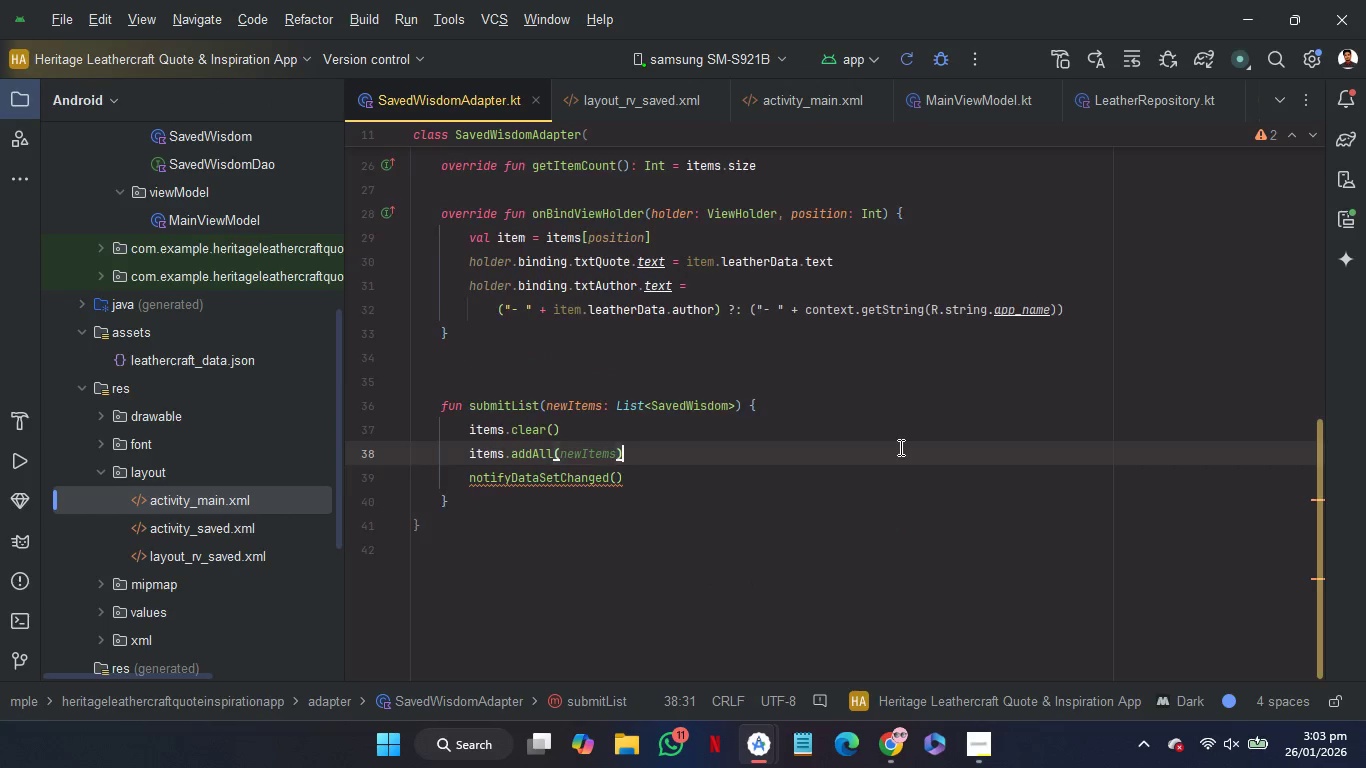 
scroll: coordinate [899, 447], scroll_direction: up, amount: 1.0
 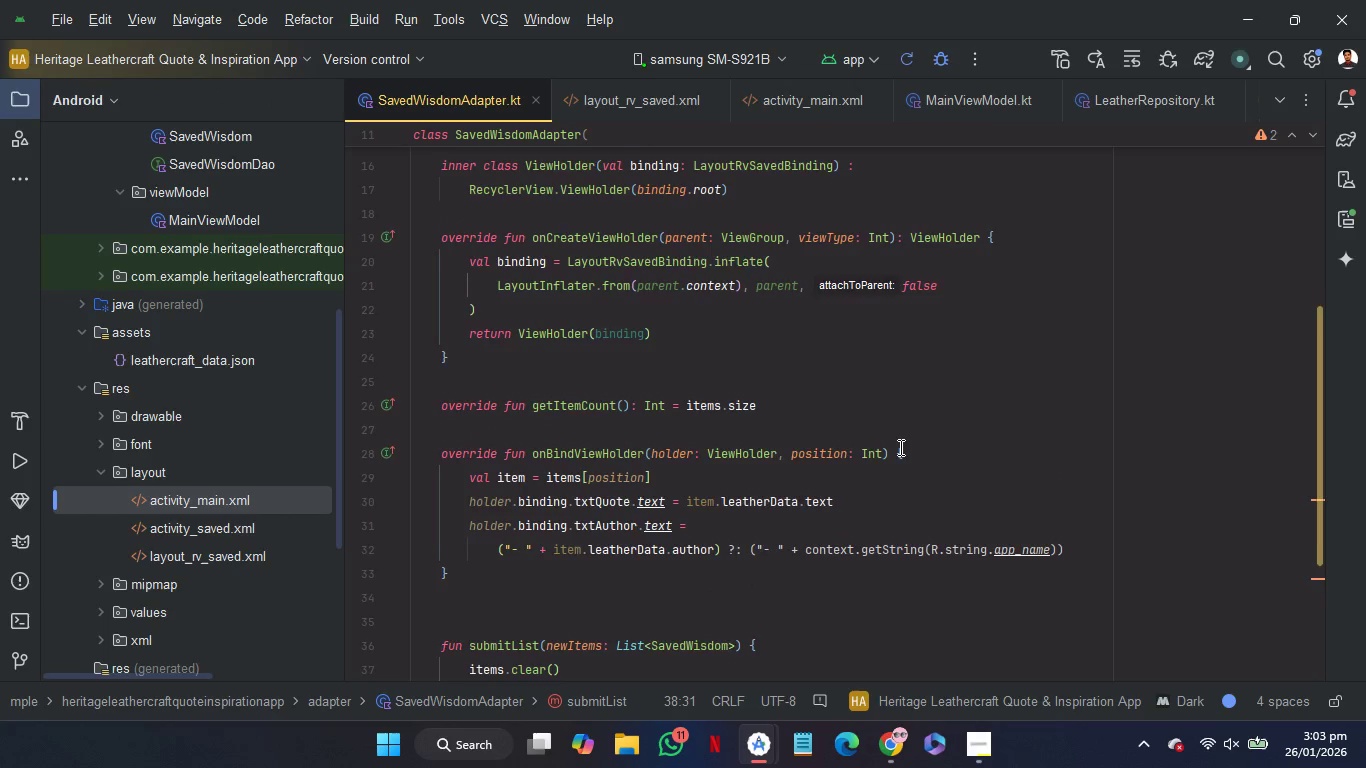 
scroll: coordinate [899, 447], scroll_direction: none, amount: 0.0
 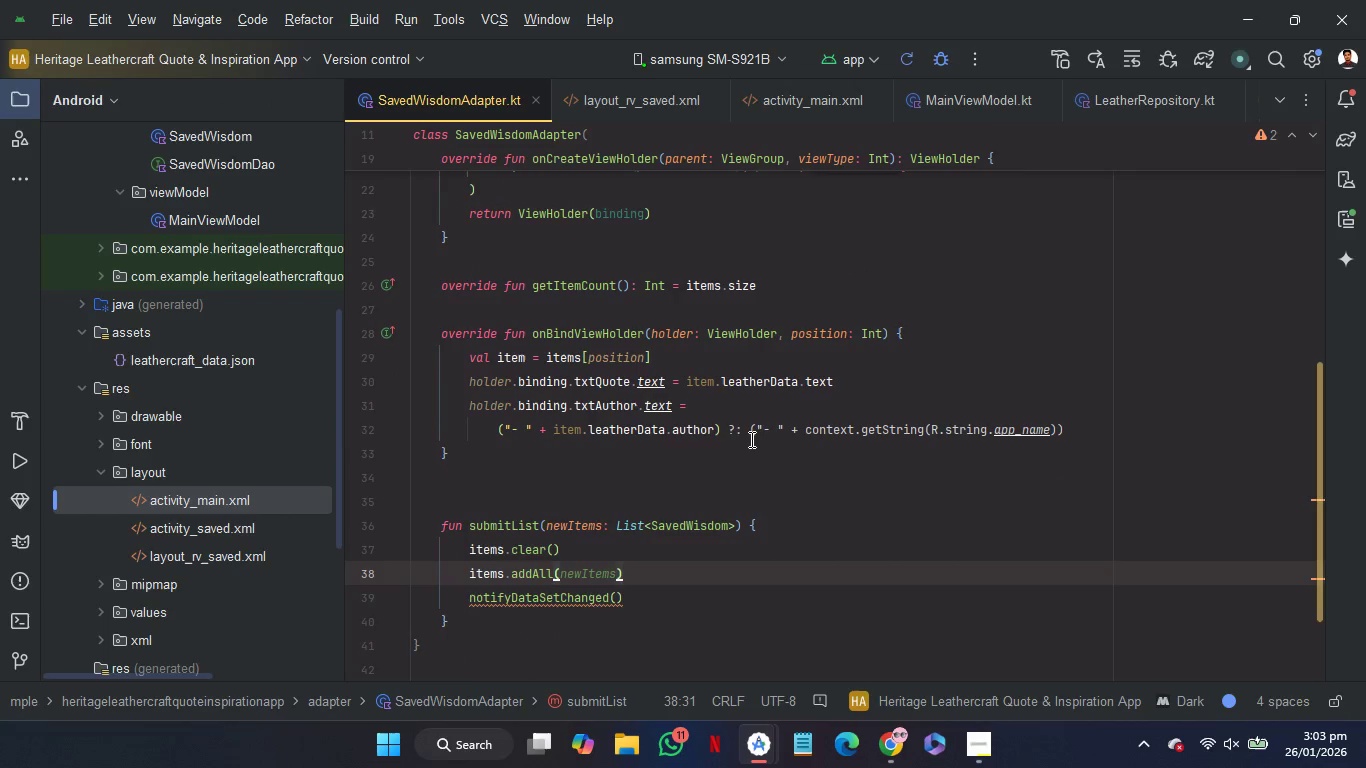 
mouse_move([674, 458])
 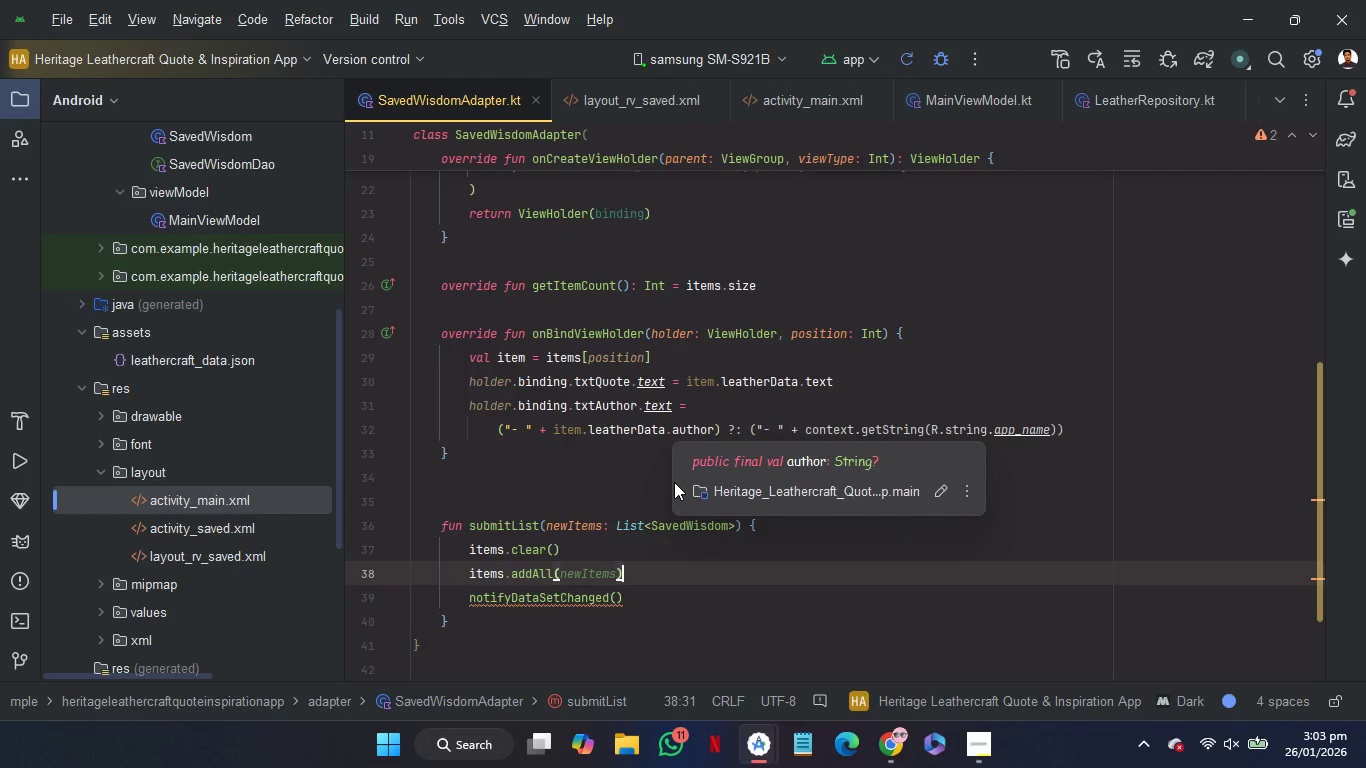 
mouse_move([664, 474])
 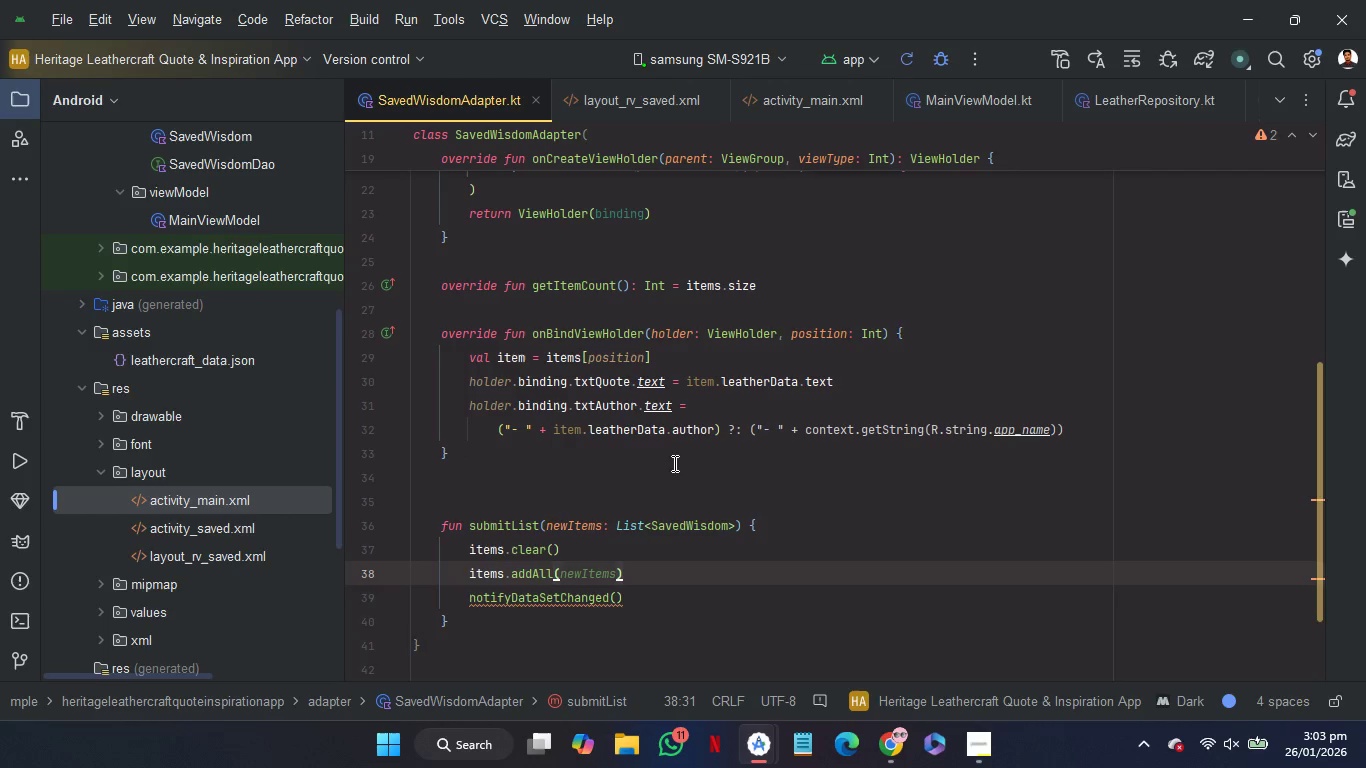 
mouse_move([682, 431])
 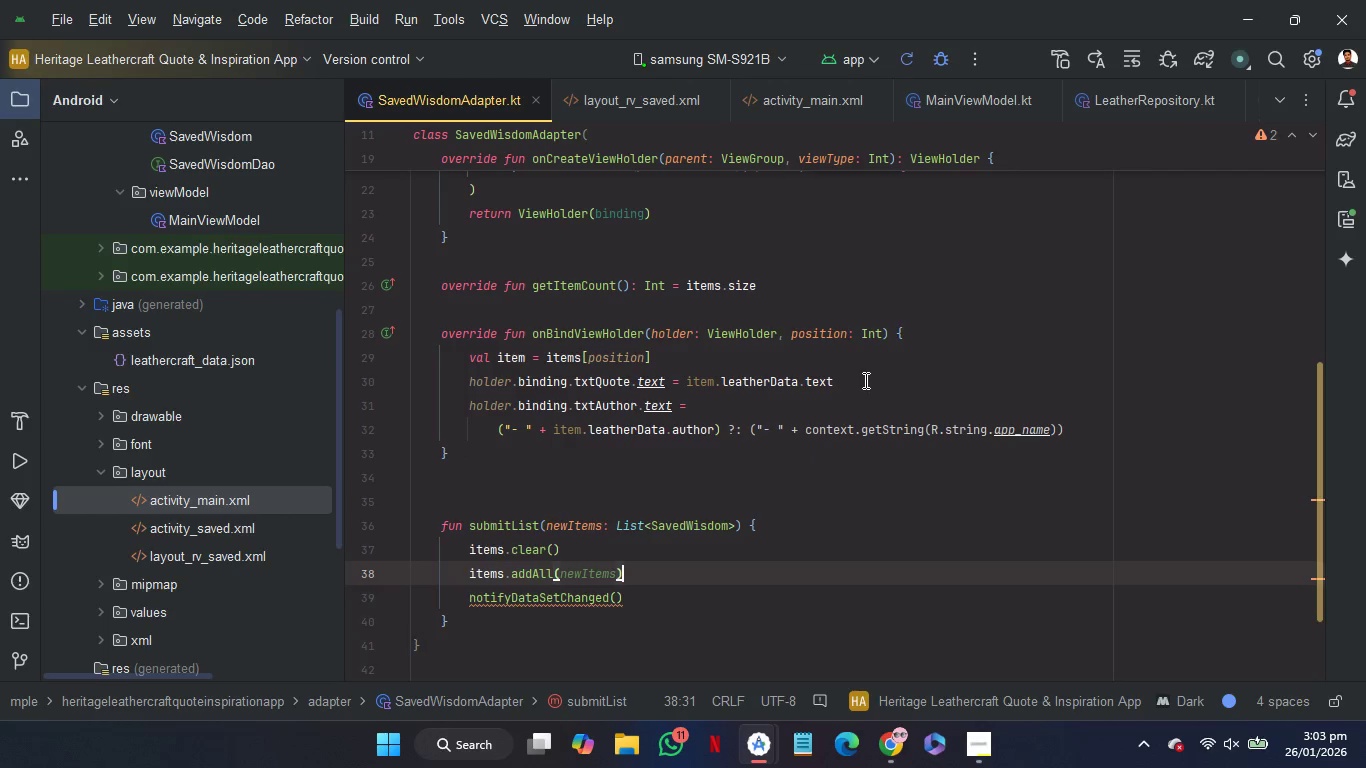 
left_click([864, 384])
 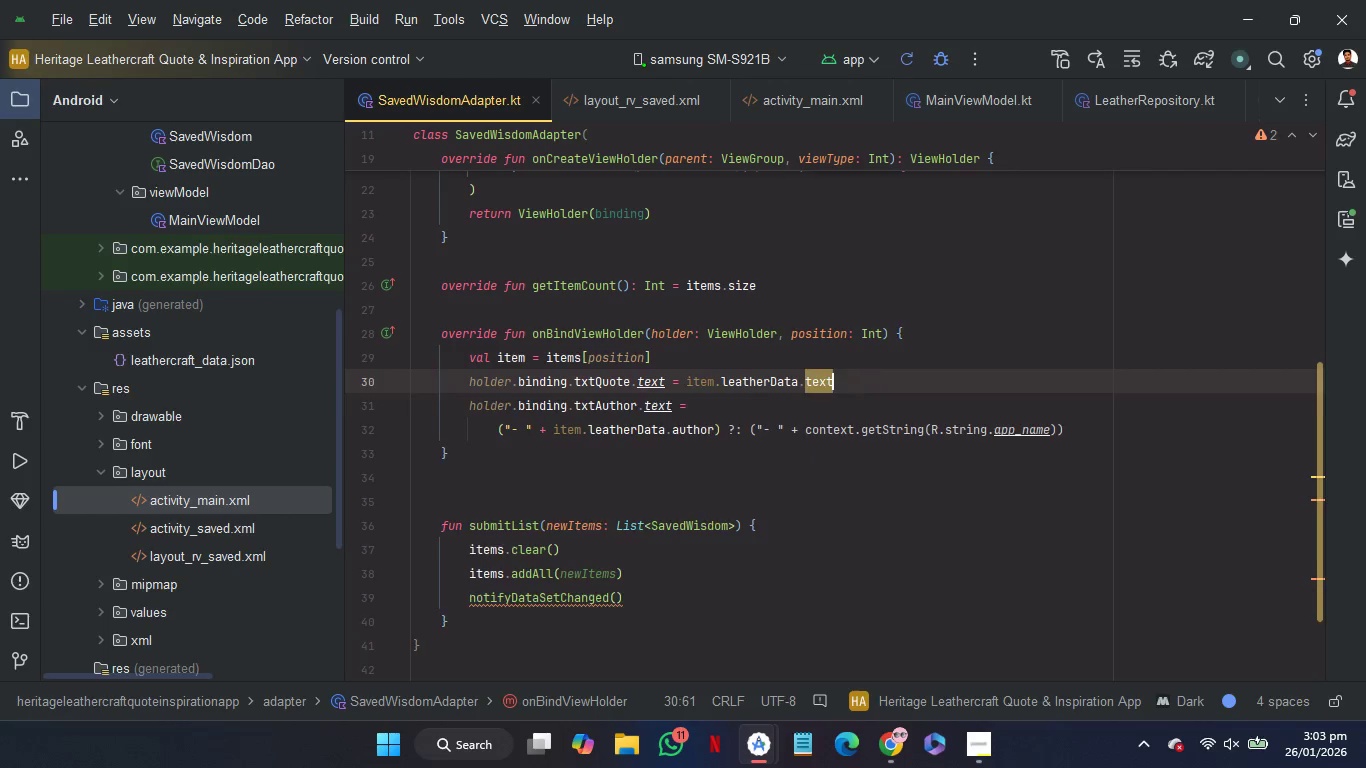 
key(Enter)
 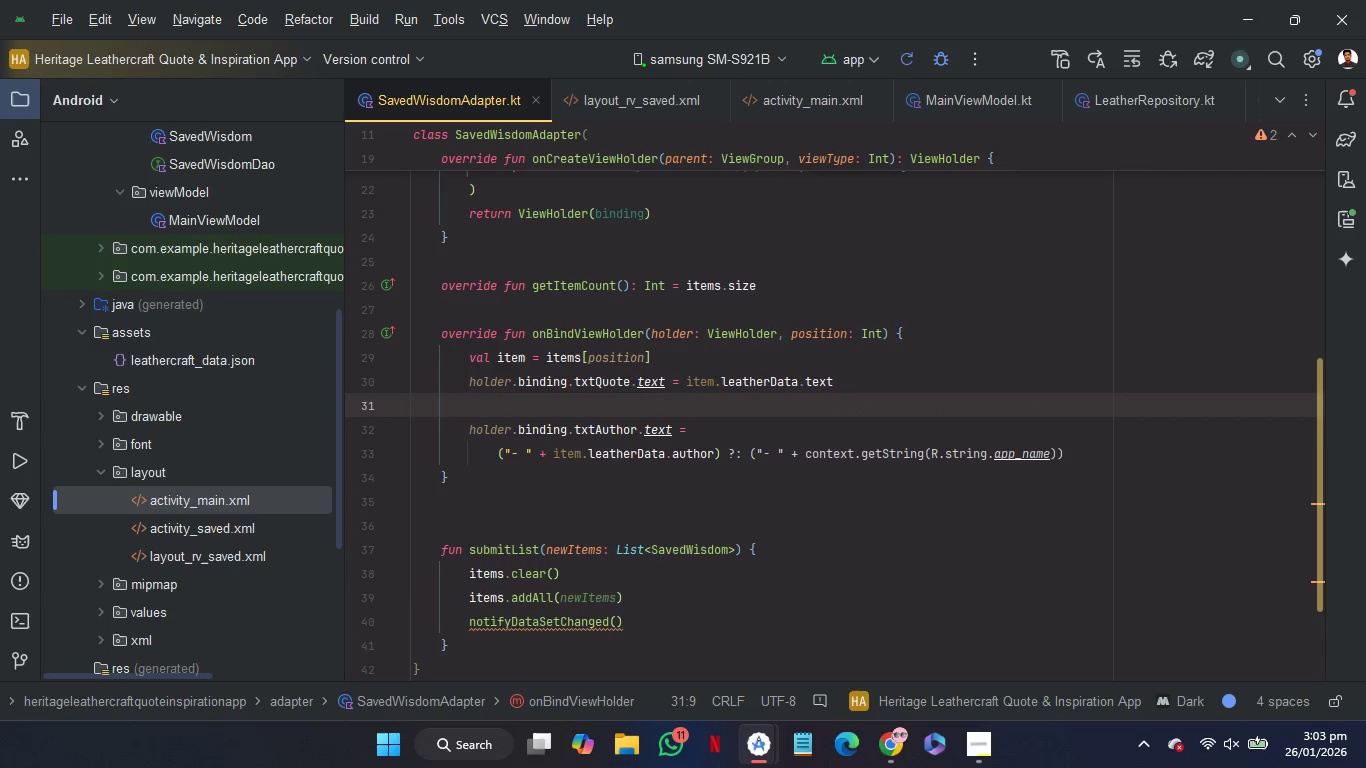 
type(if i)
 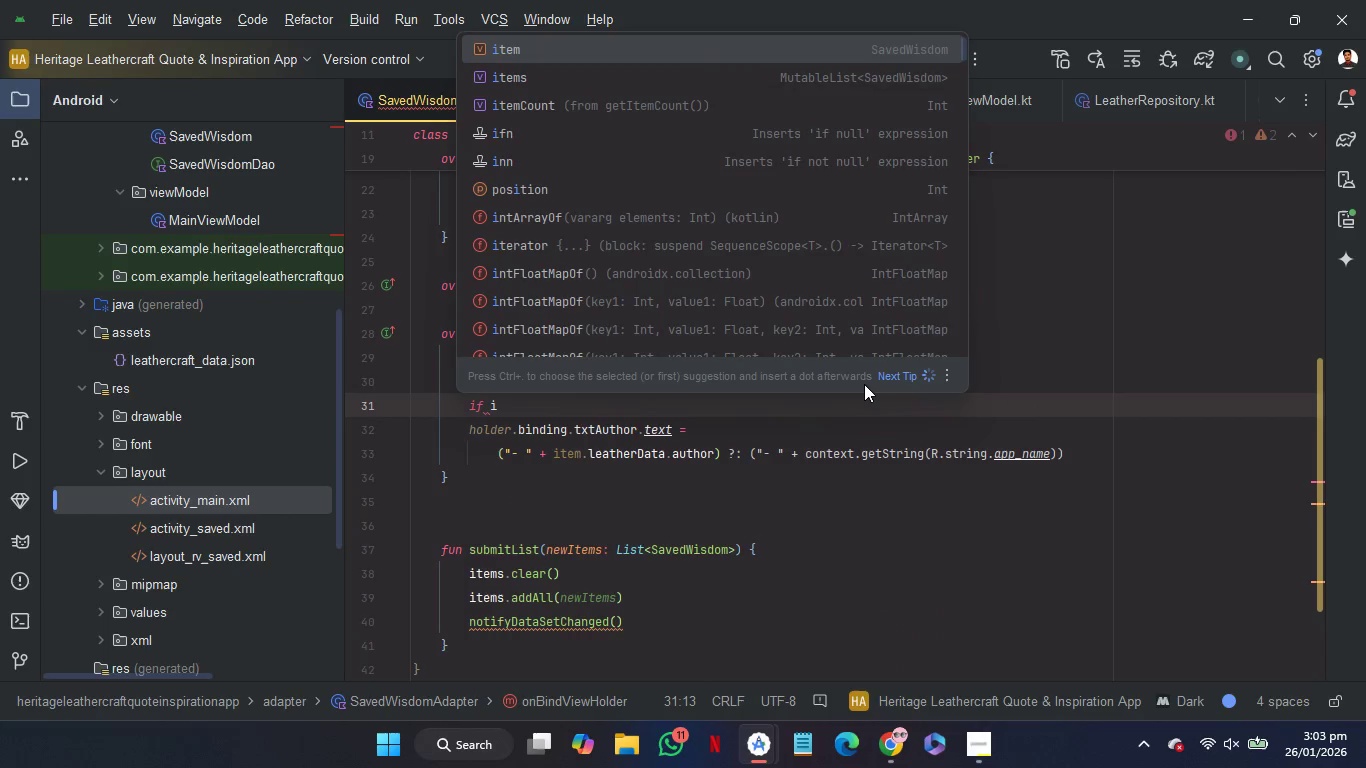 
key(Enter)
 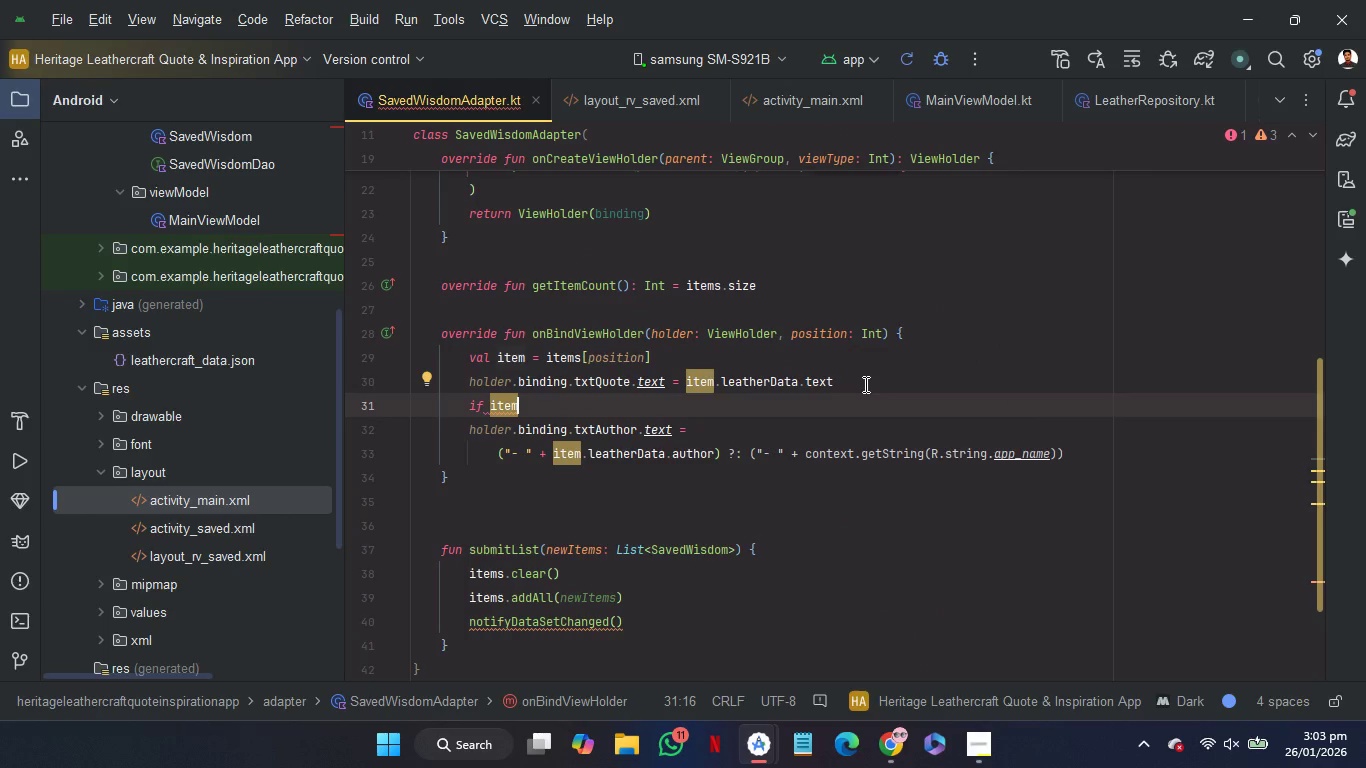 
key(Period)
 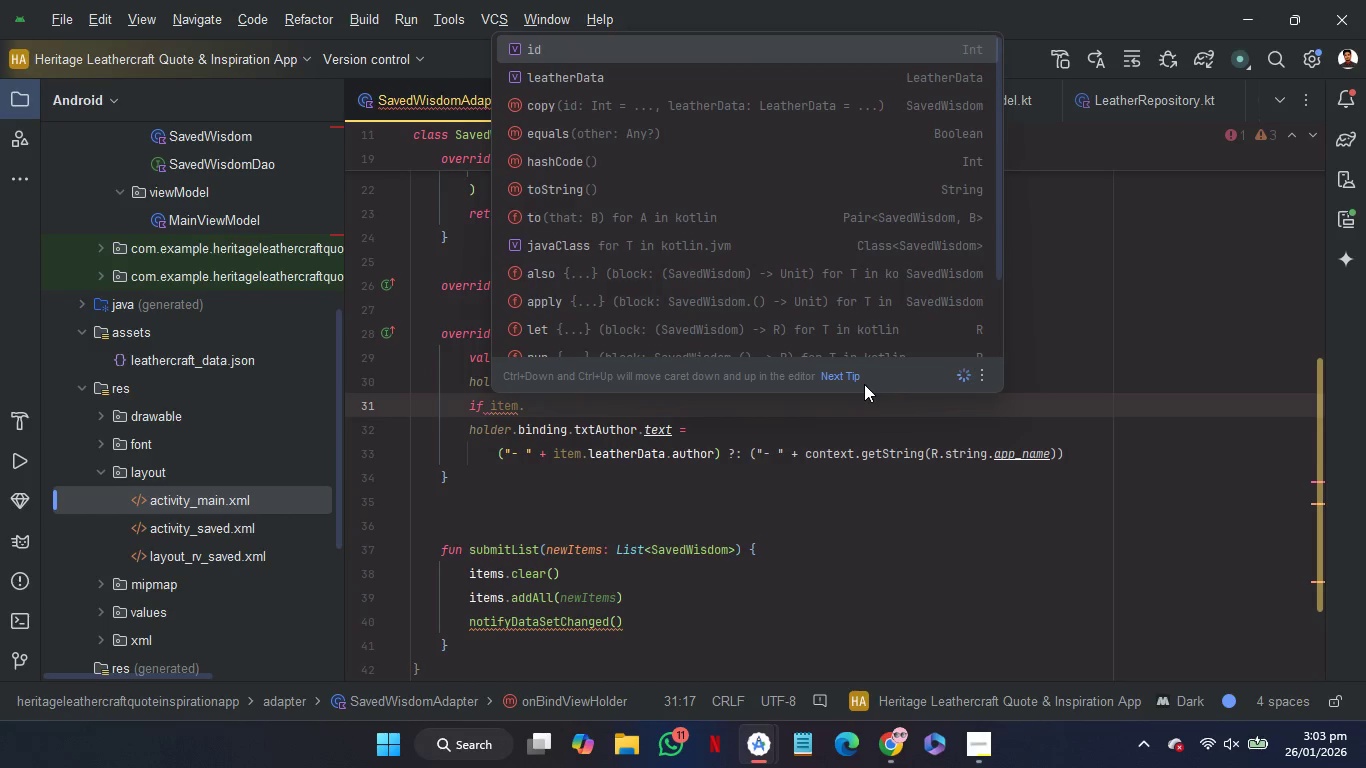 
key(ArrowDown)
 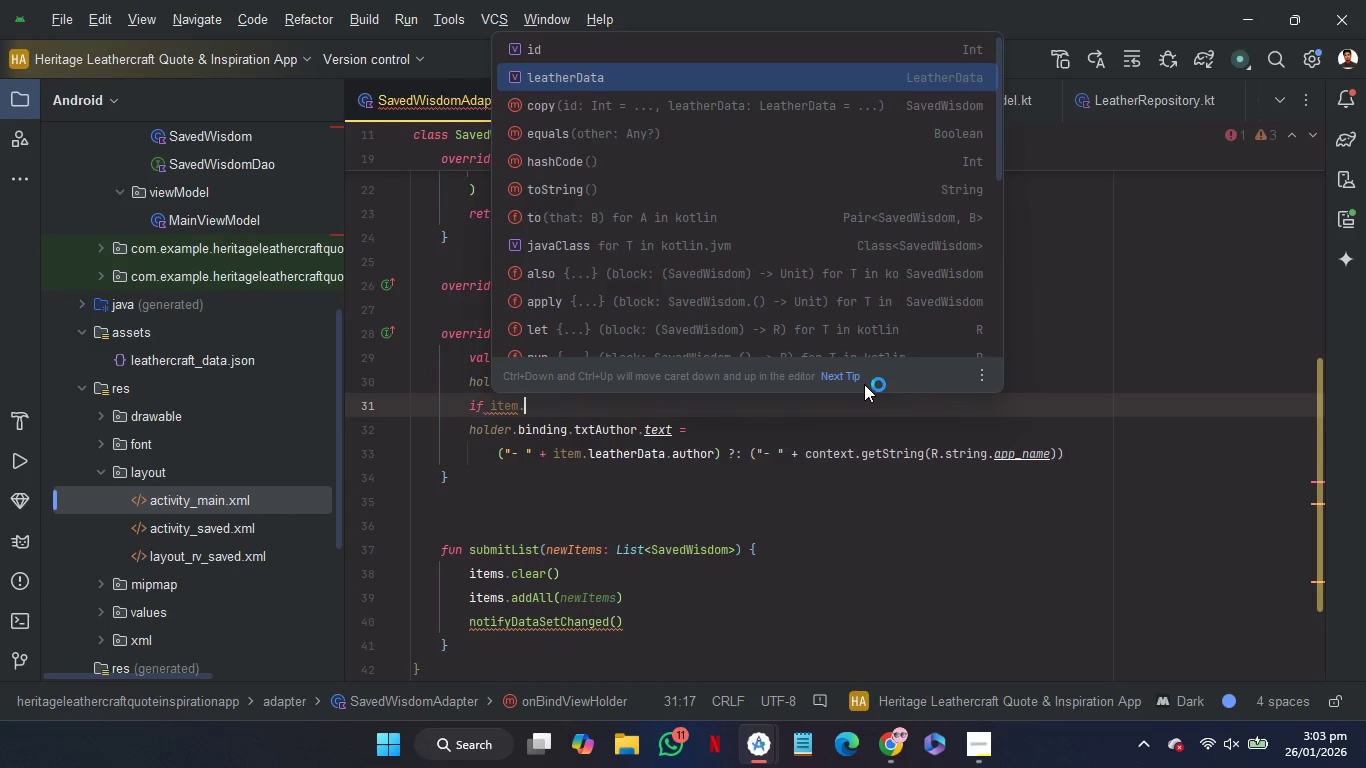 
key(Enter)
 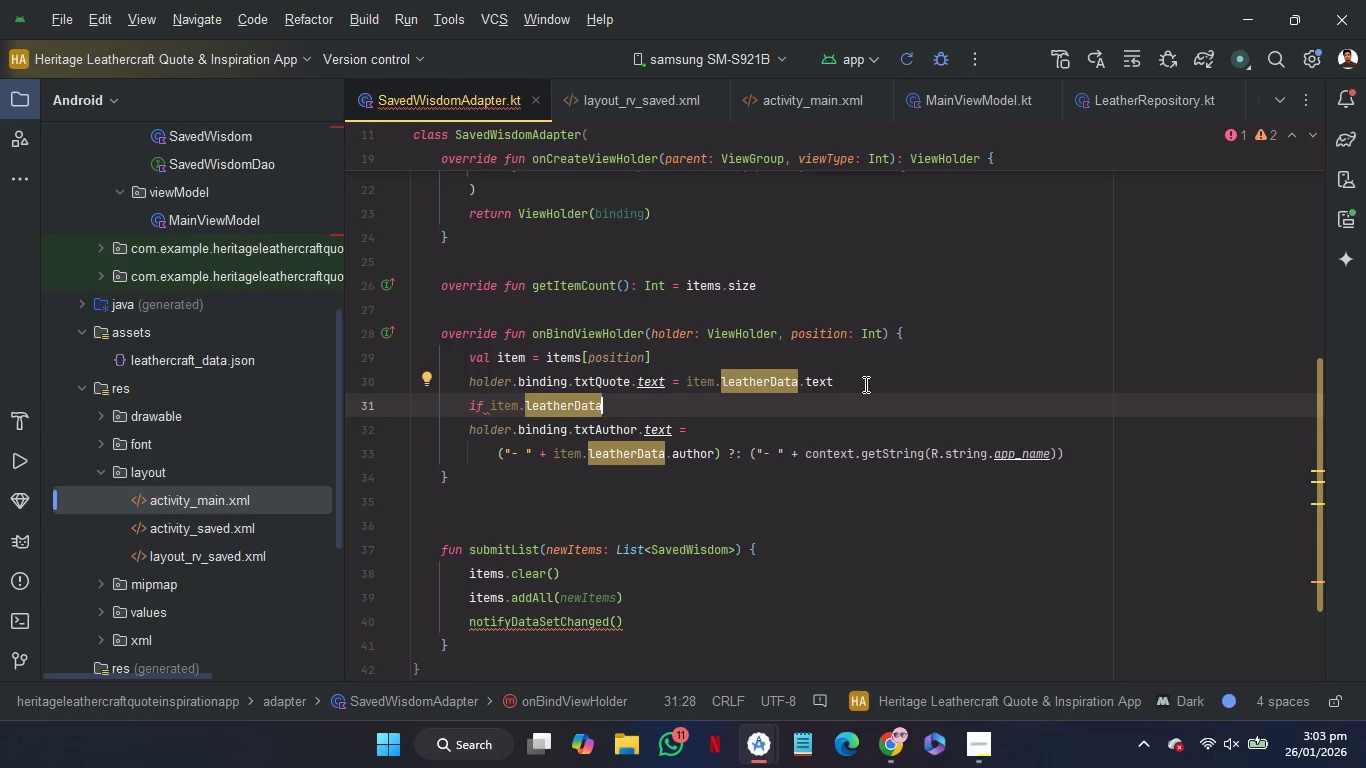 
key(Period)
 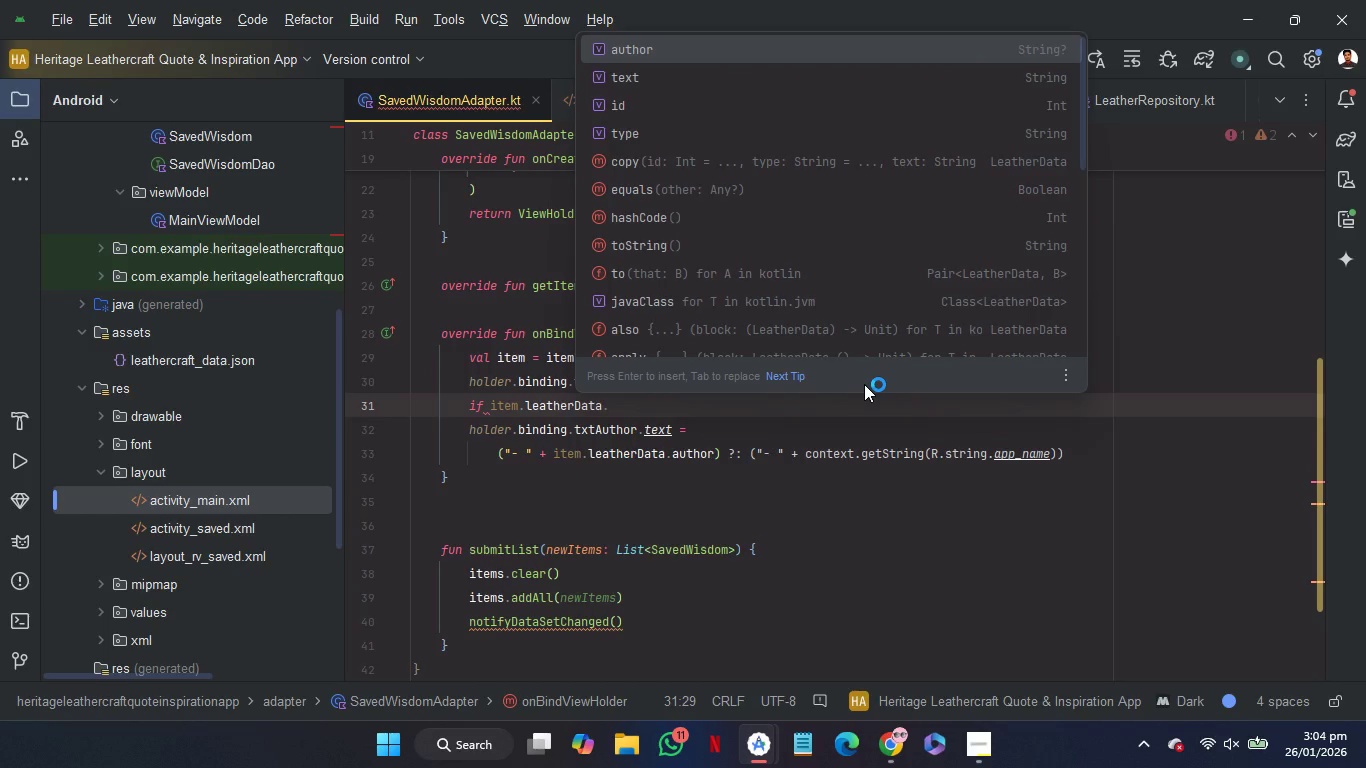 
key(Enter)
 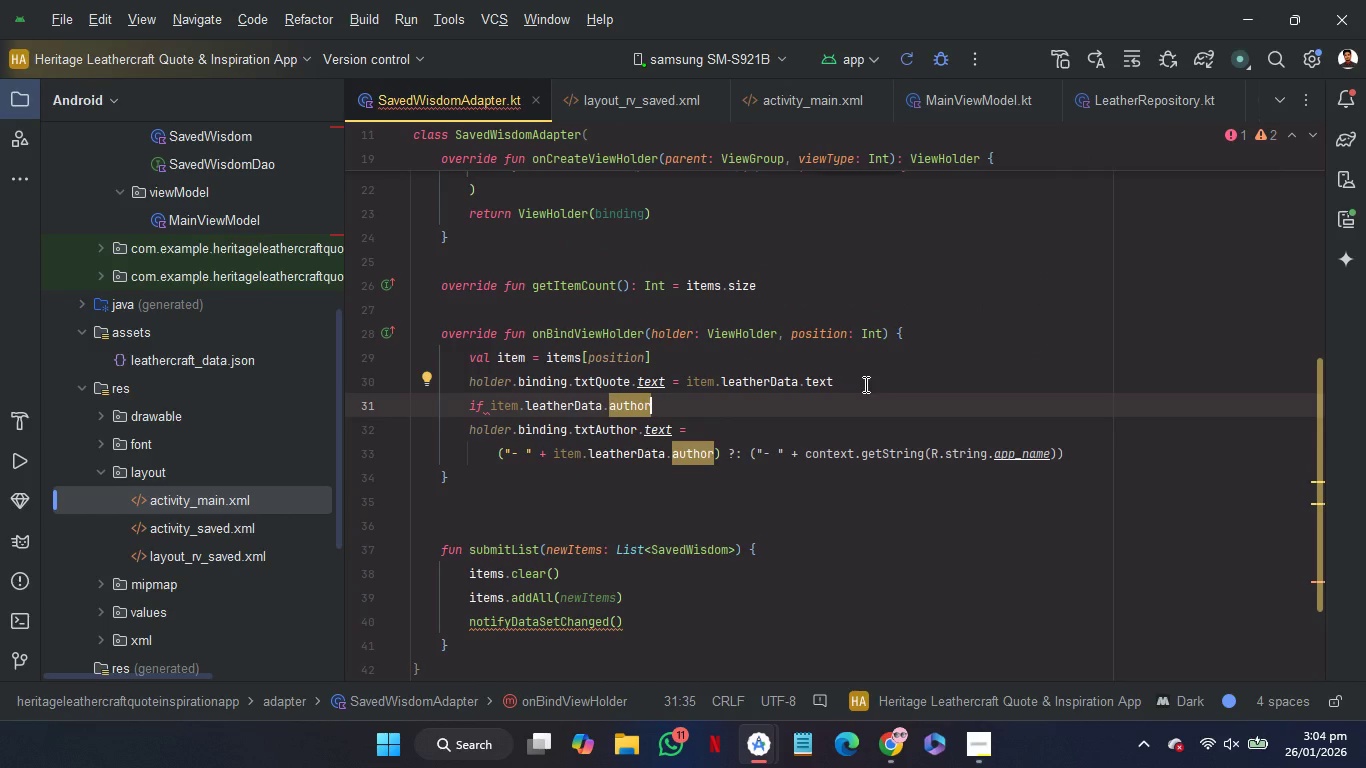 
type(== null)
 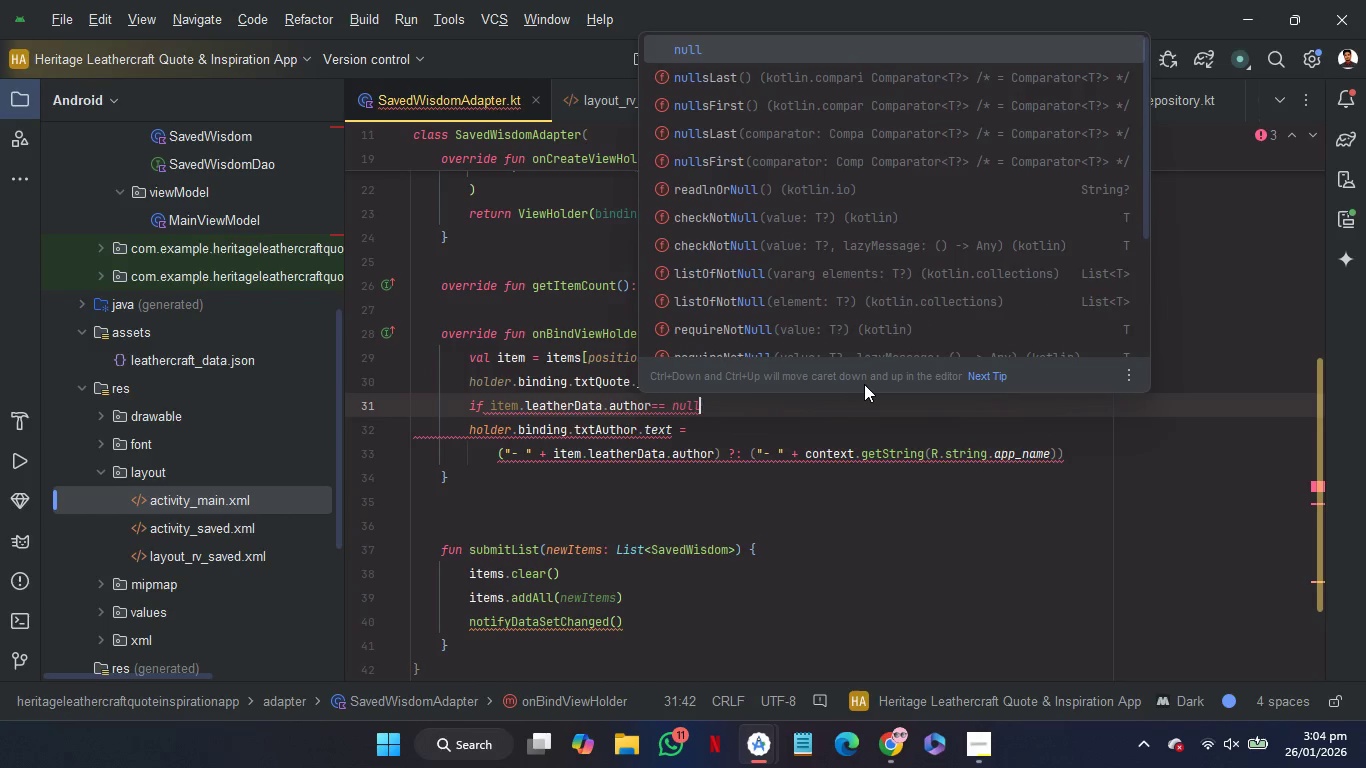 
key(Control+Shift+ArrowLeft)
 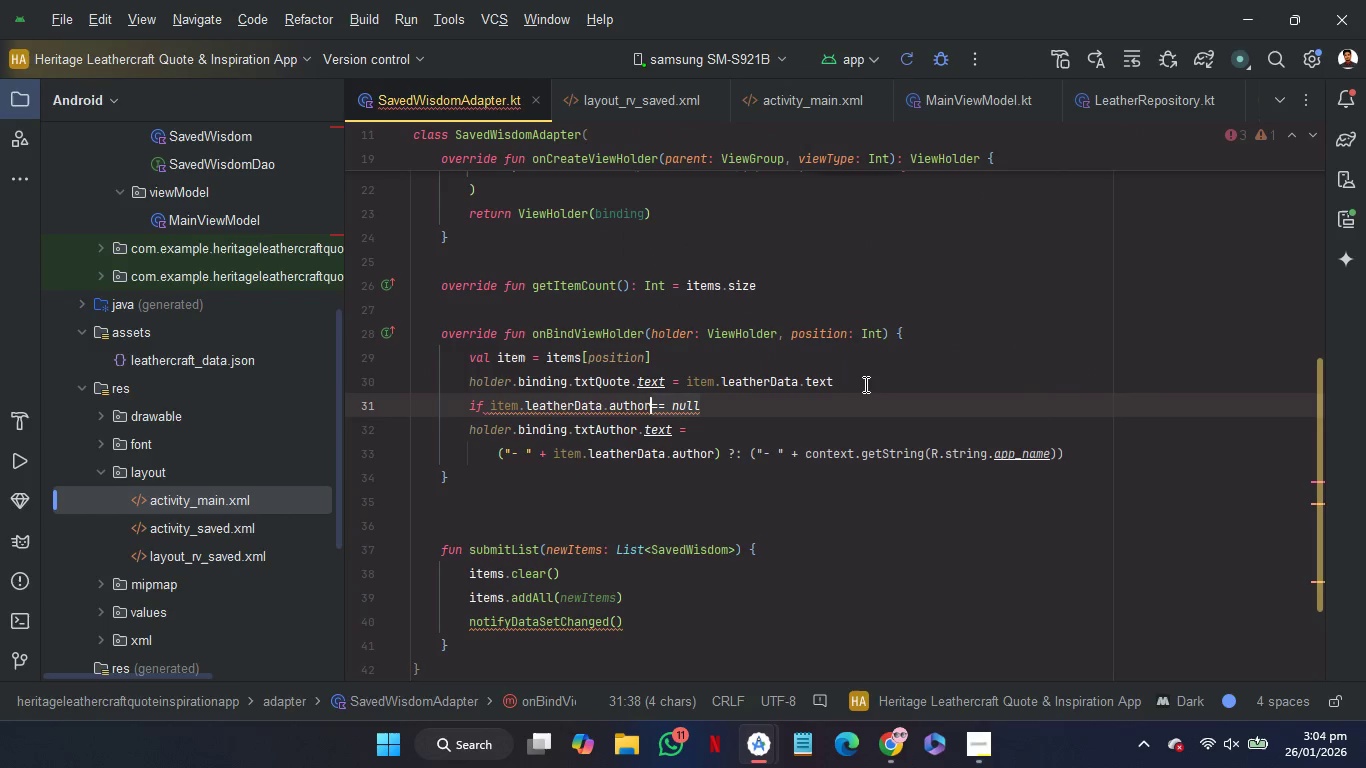 
key(Control+Shift+ArrowLeft)
 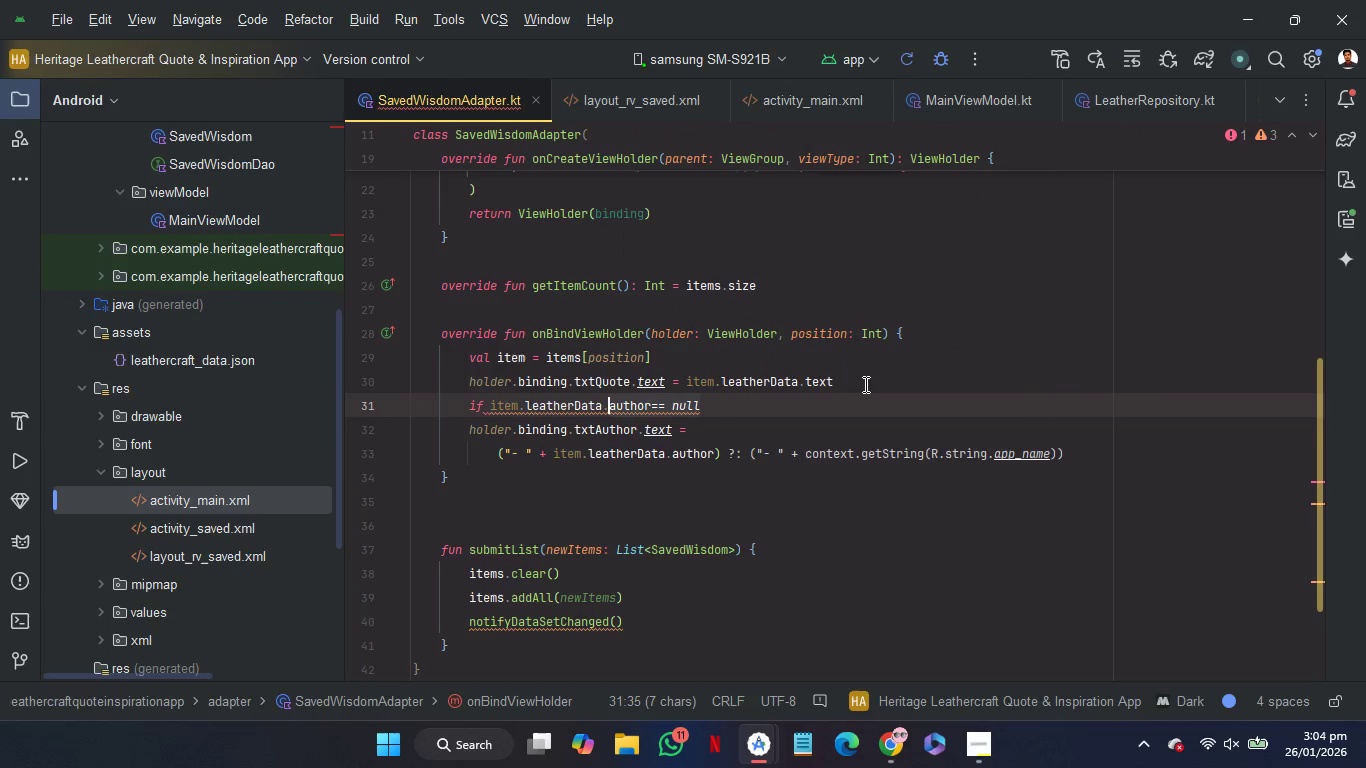 
key(Control+Shift+ArrowLeft)
 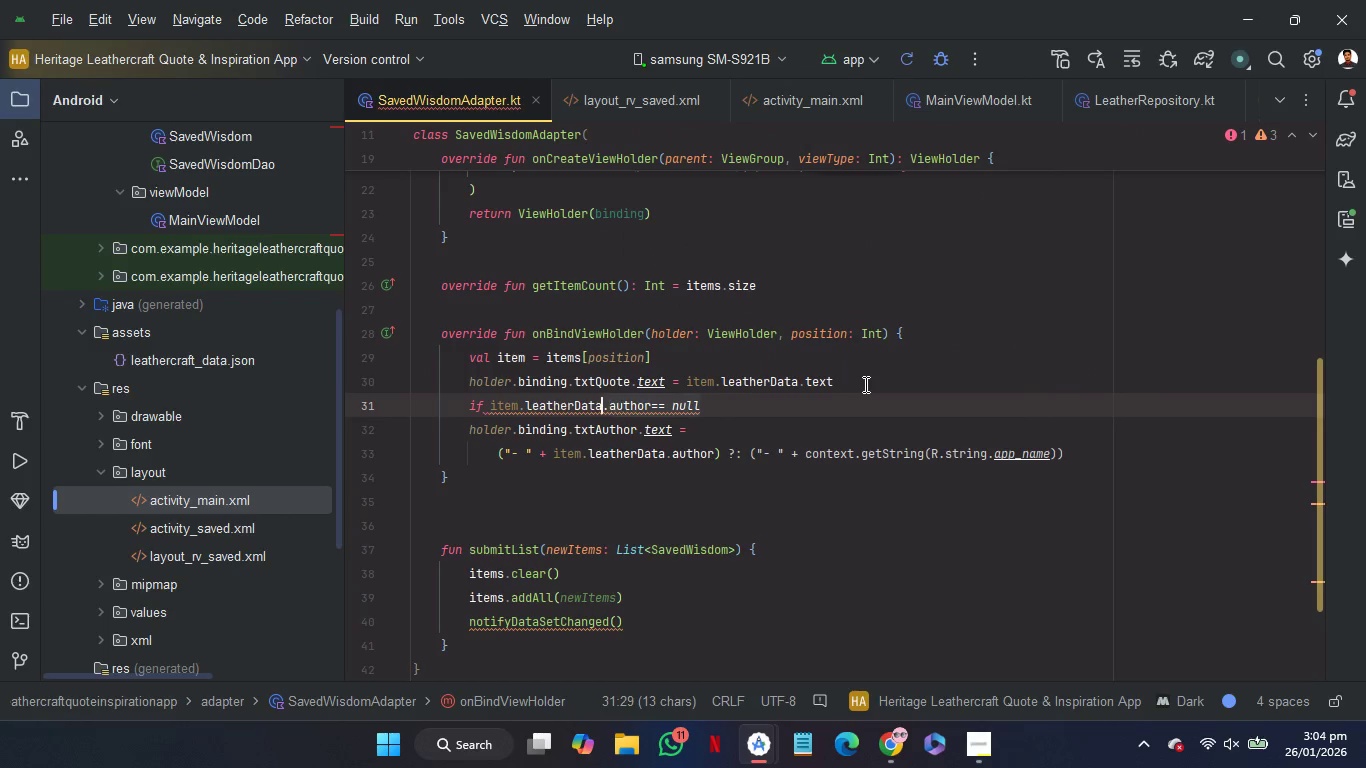 
key(Control+Shift+ArrowLeft)
 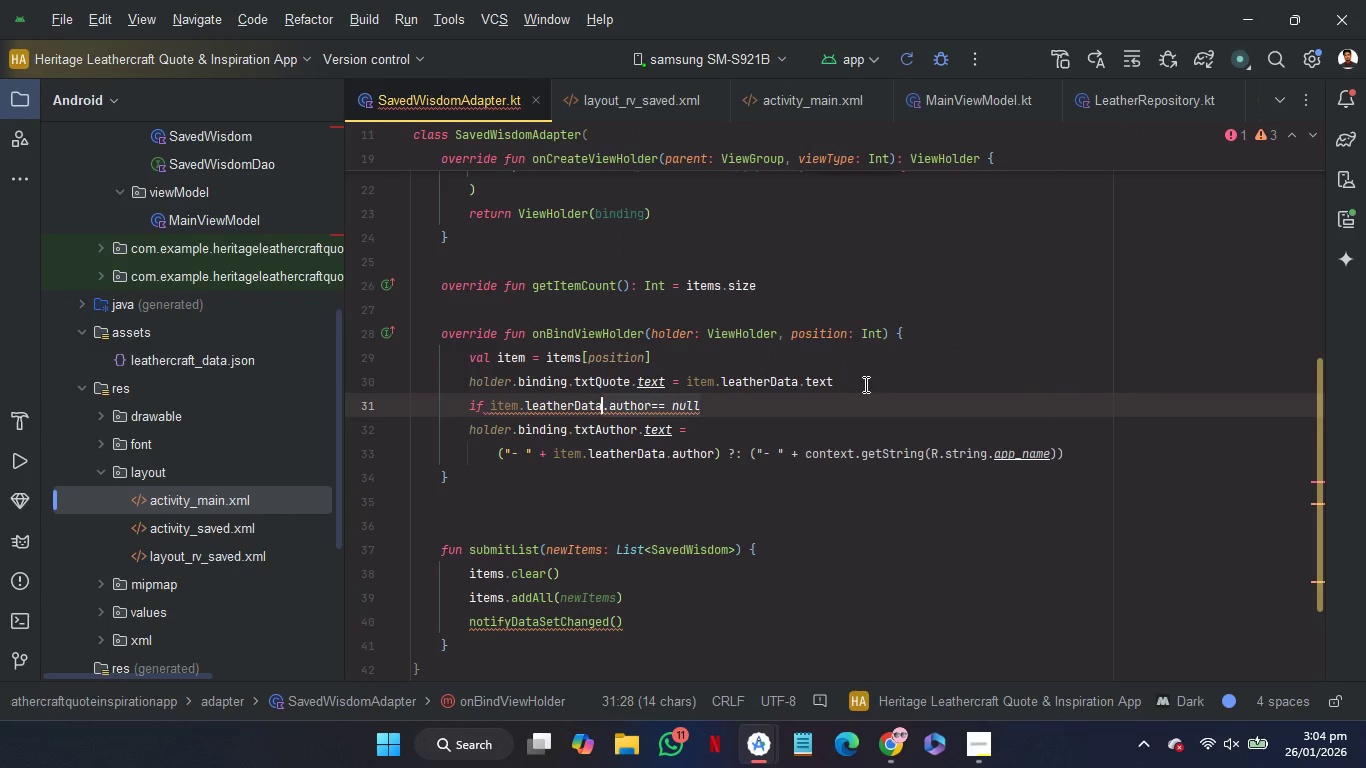 
key(Control+Shift+ArrowLeft)
 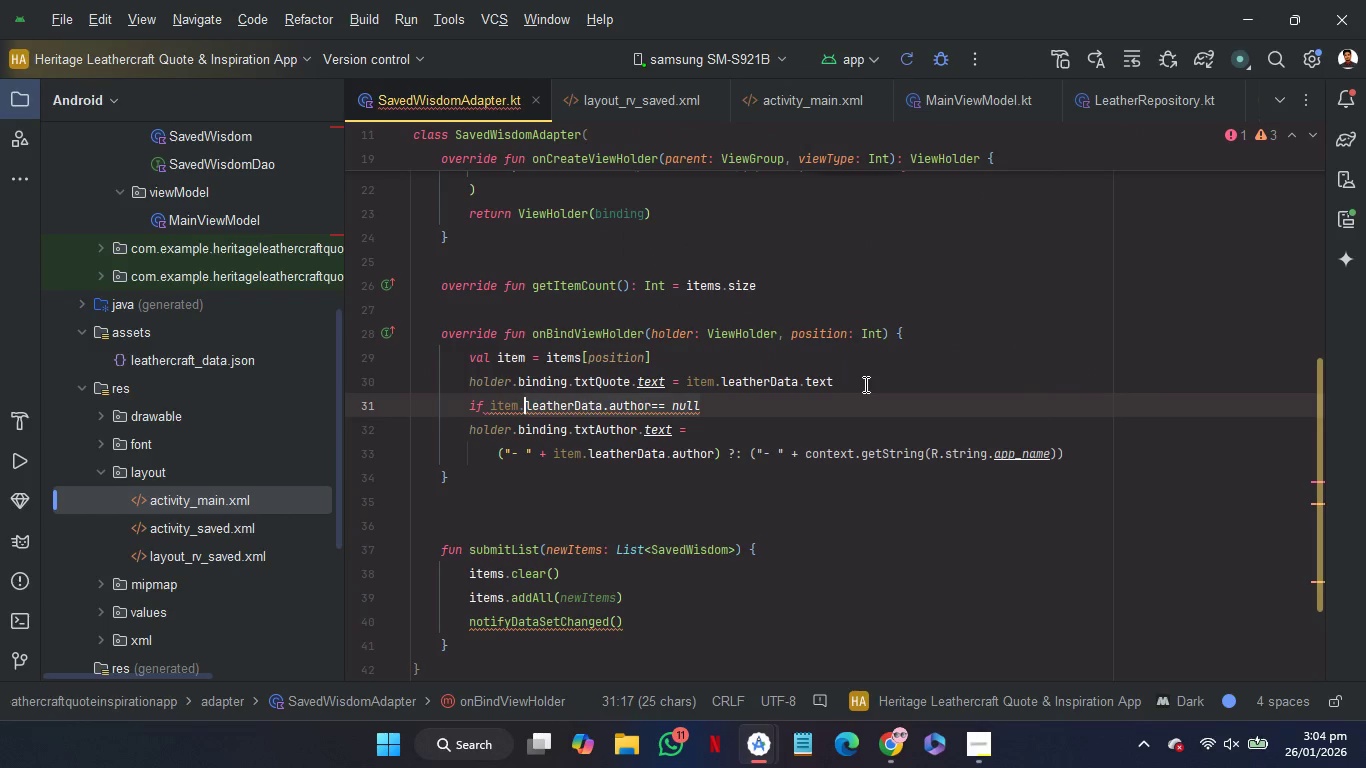 
key(Control+Shift+ArrowLeft)
 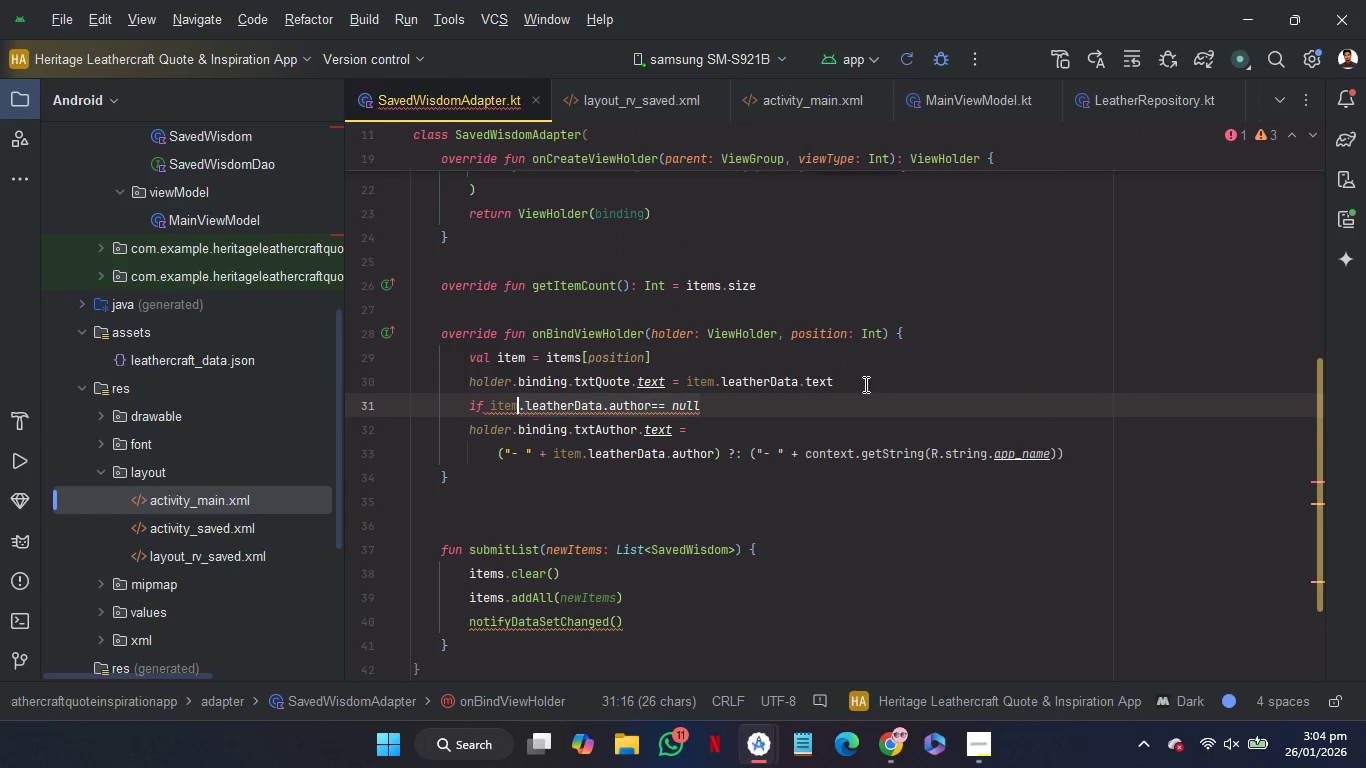 
key(Control+Shift+ArrowLeft)
 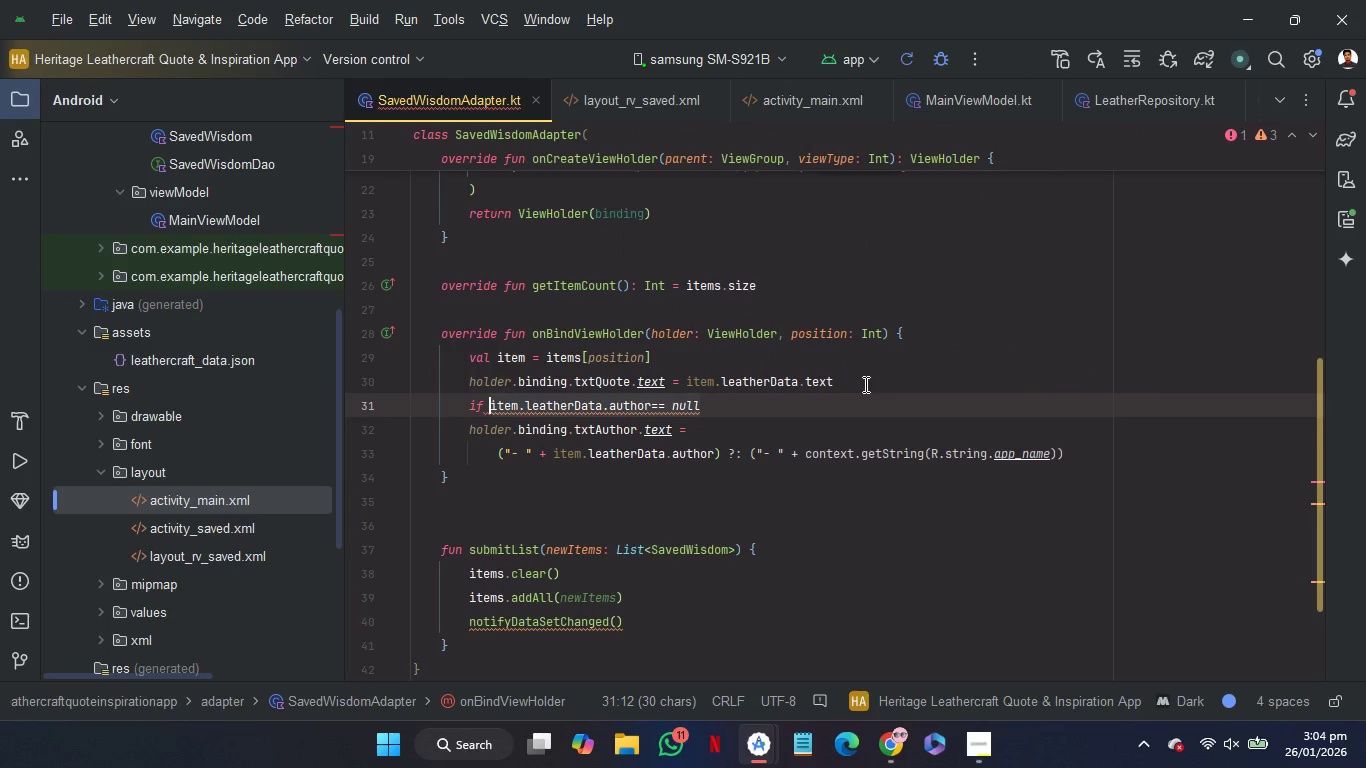 
key(Shift+9)
 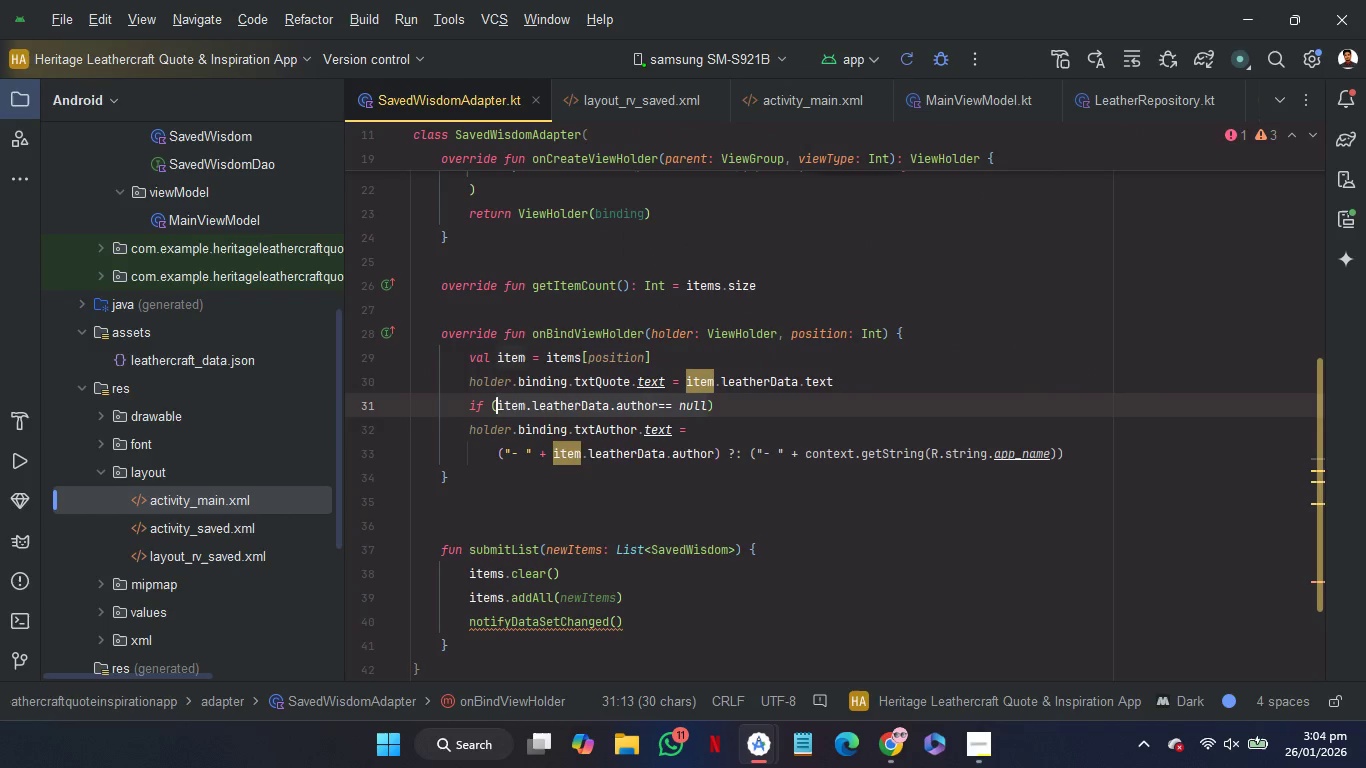 
key(ArrowRight)
 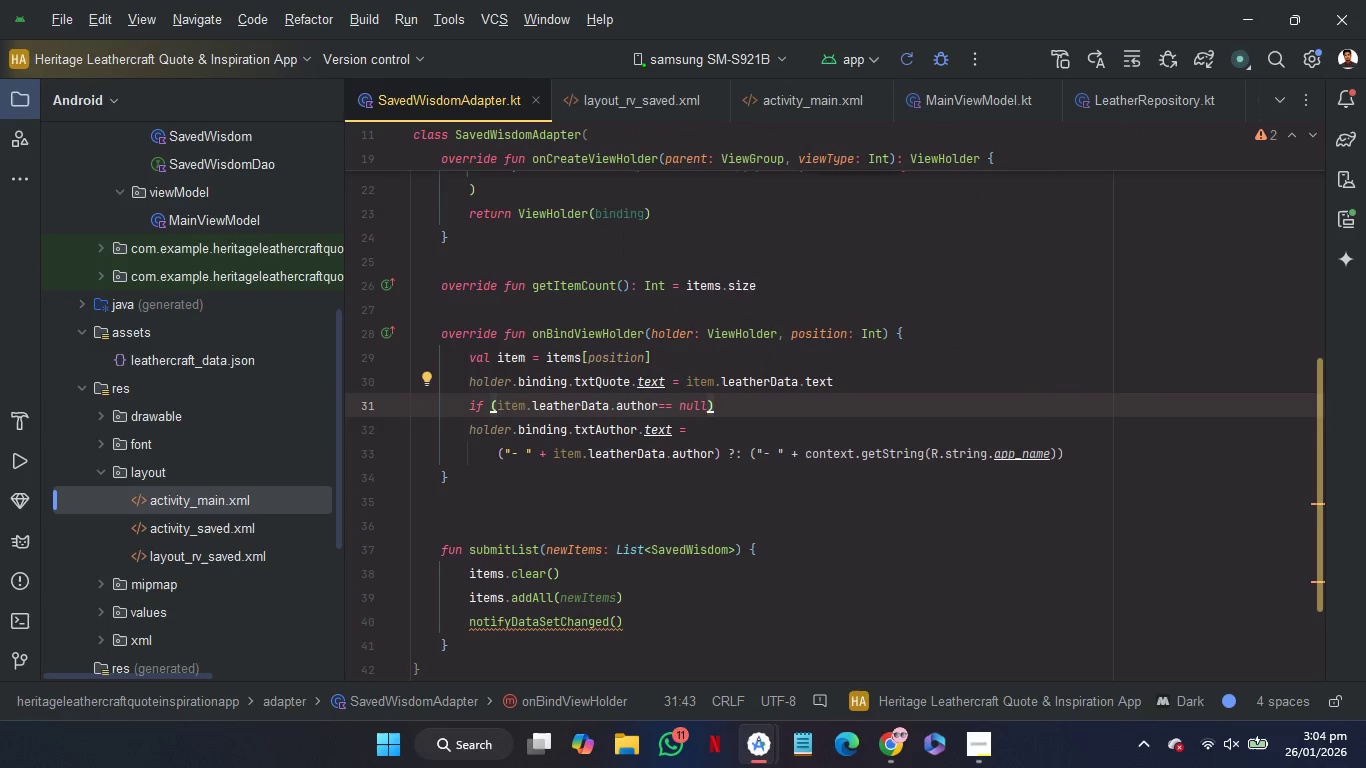 
key(ArrowLeft)
 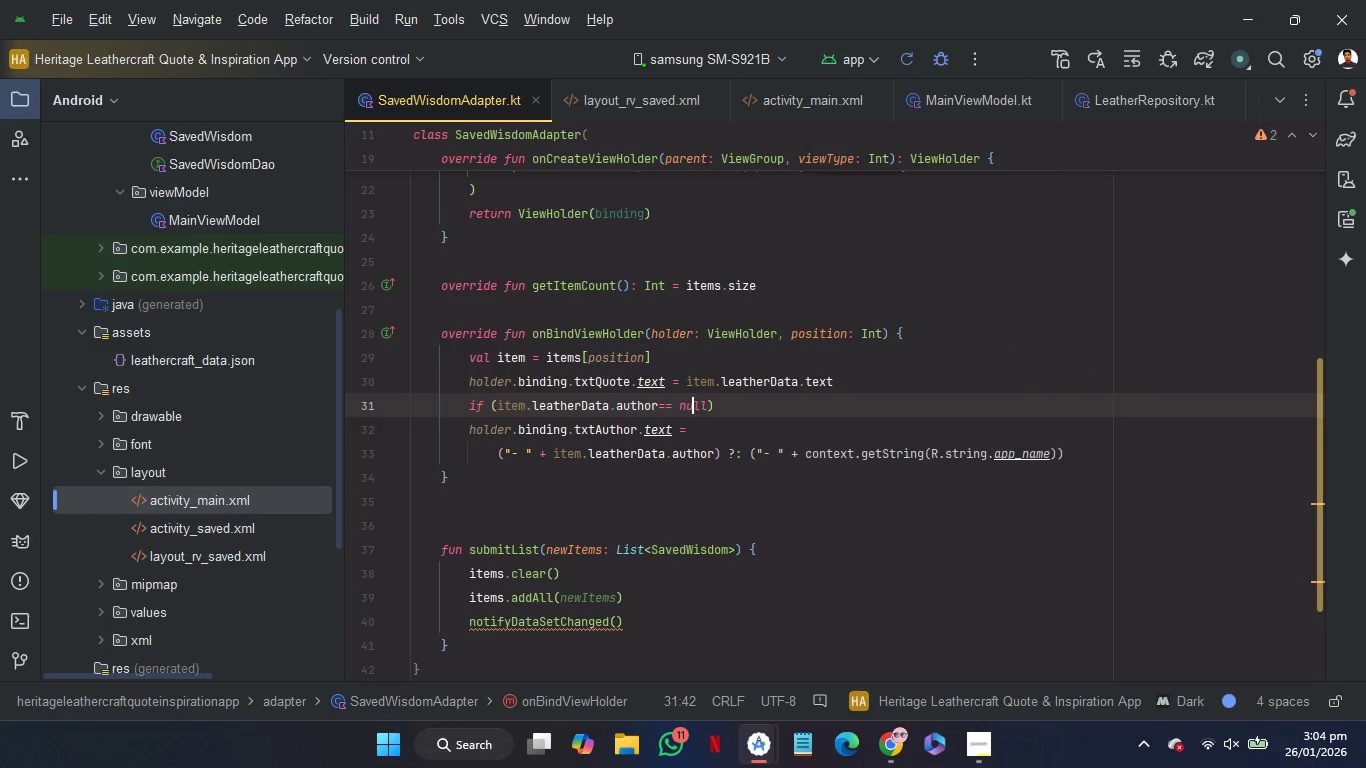 
key(ArrowLeft)
 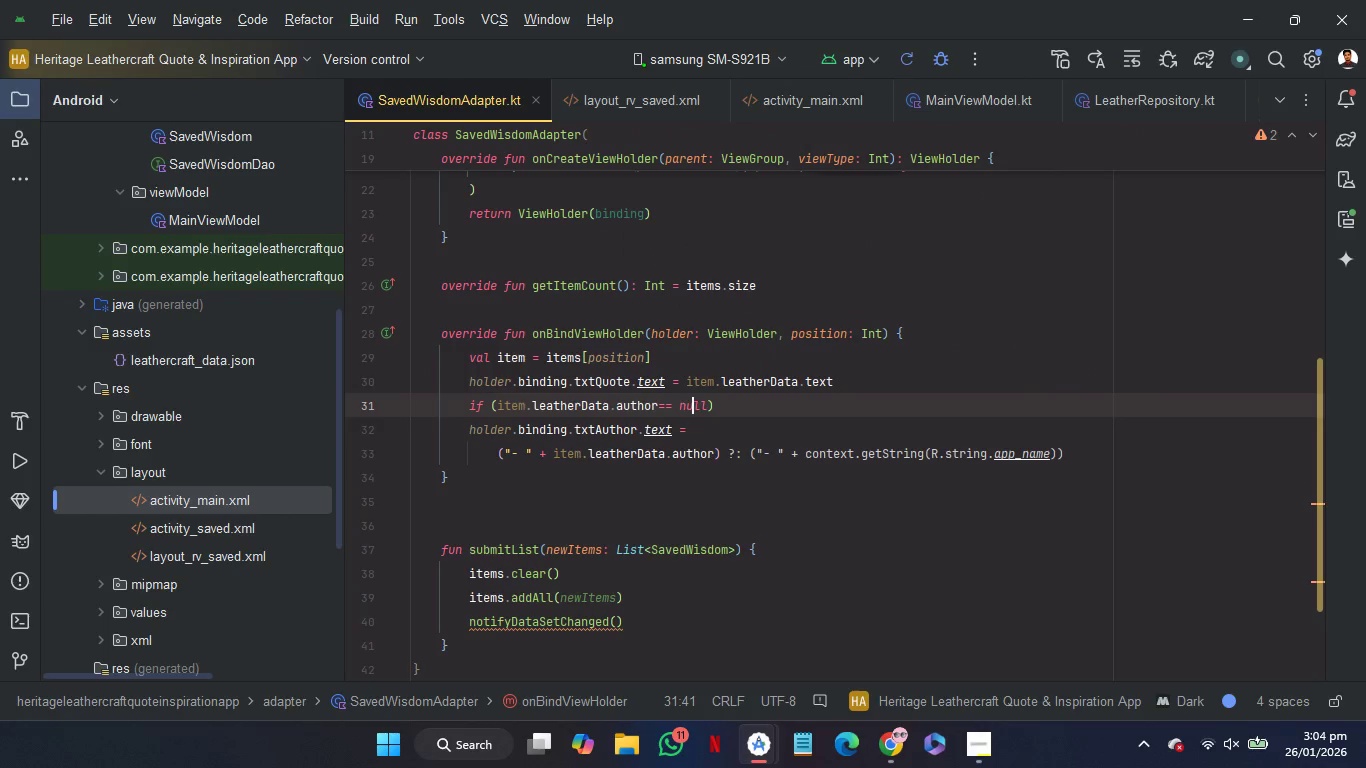 
key(ArrowLeft)
 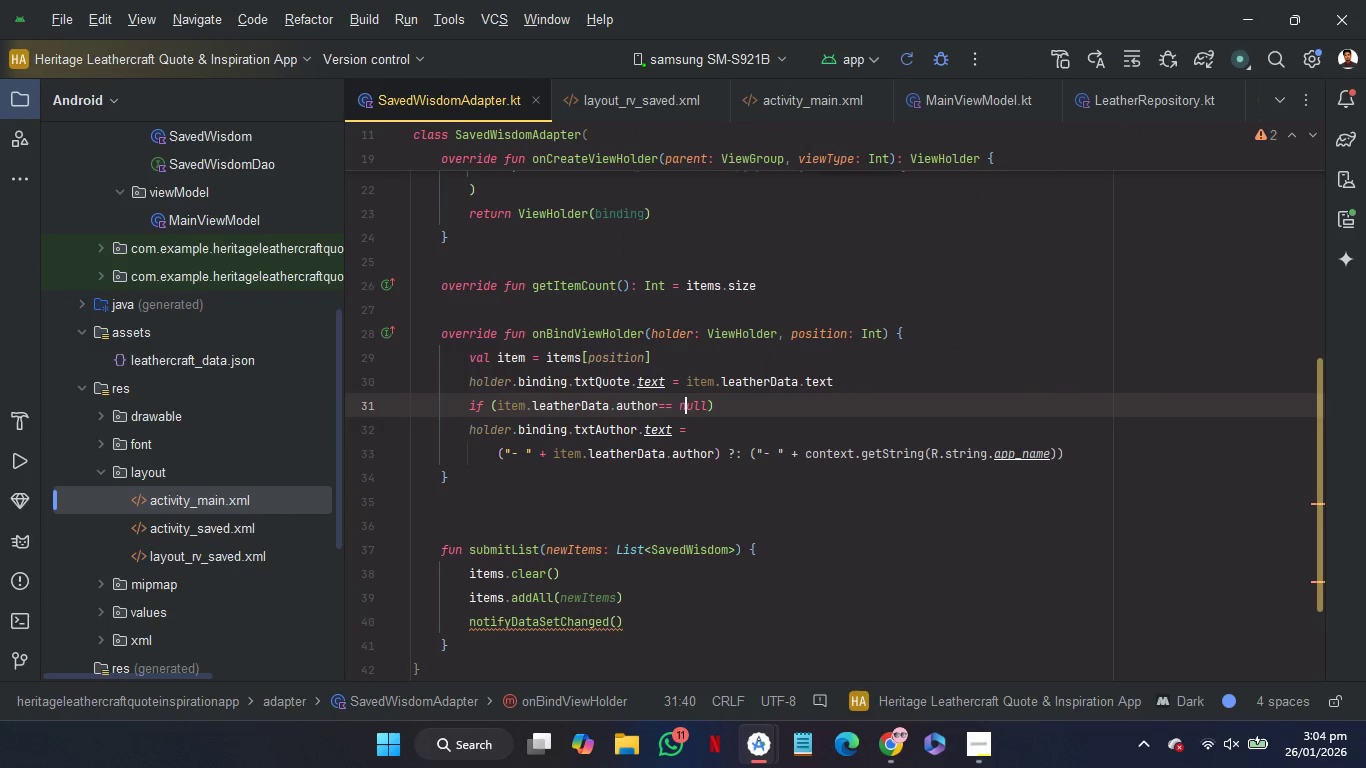 
key(ArrowLeft)
 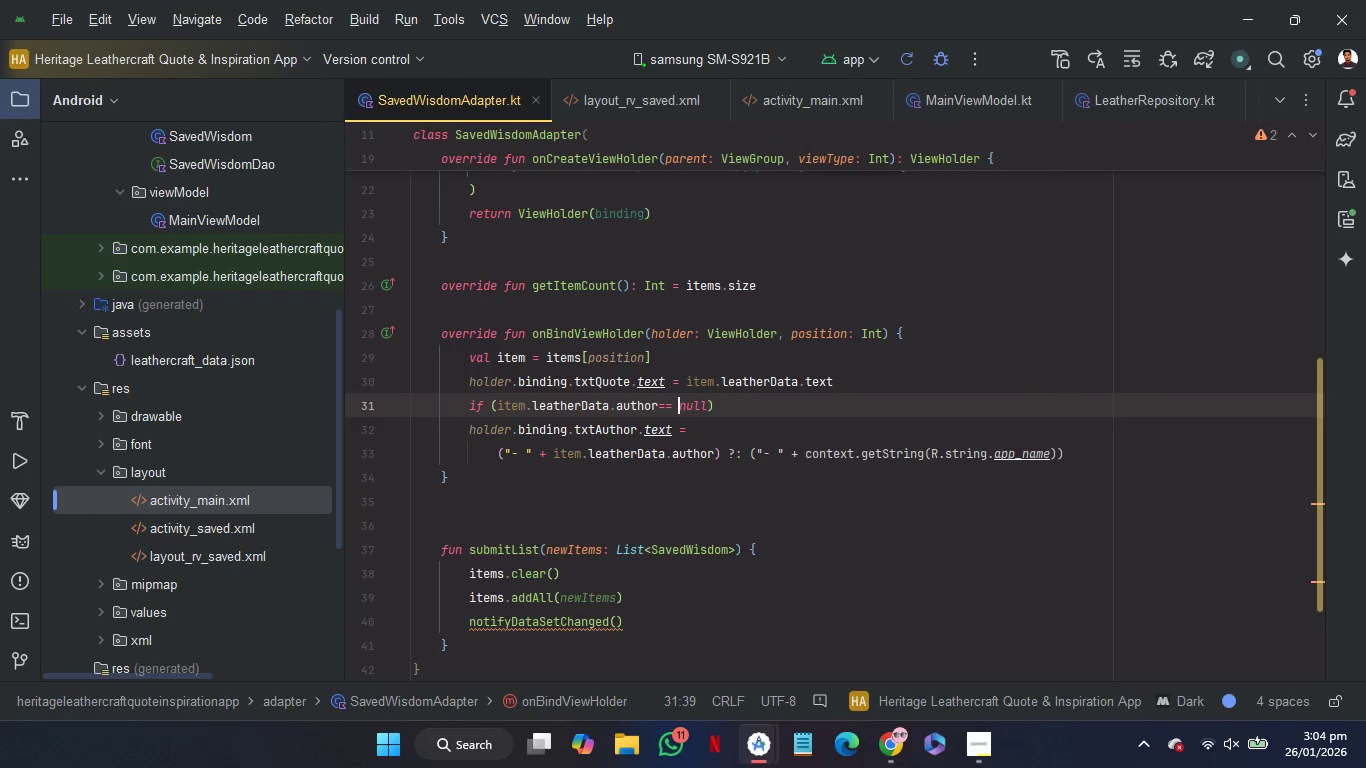 
key(ArrowLeft)
 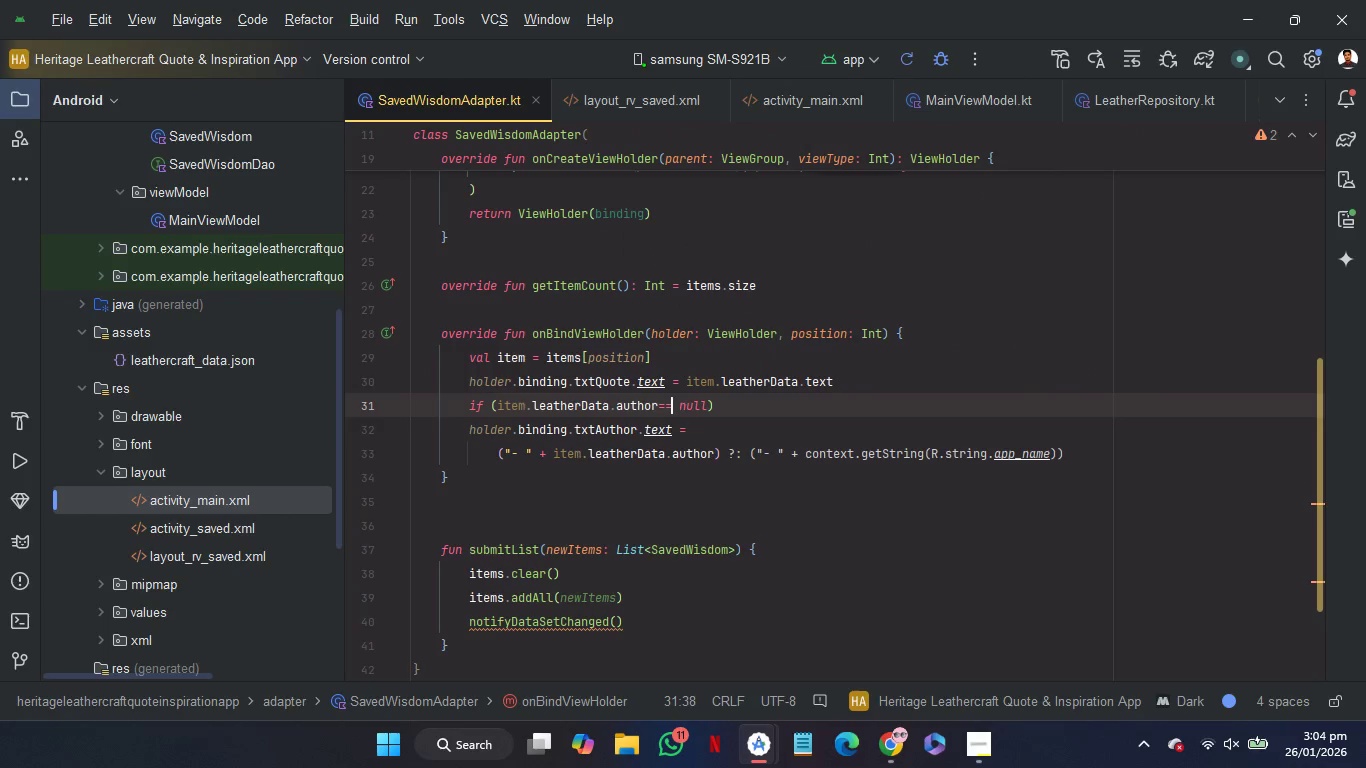 
key(ArrowLeft)
 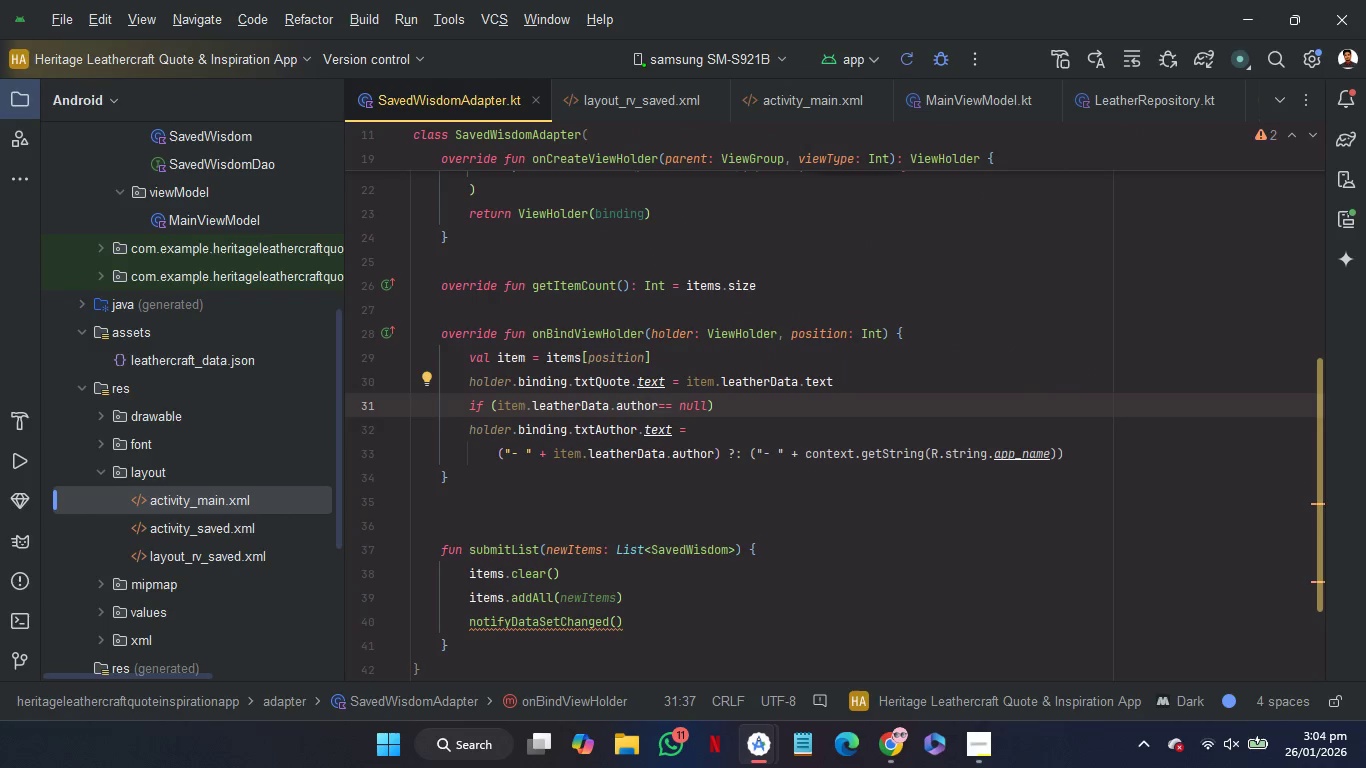 
key(Space)
 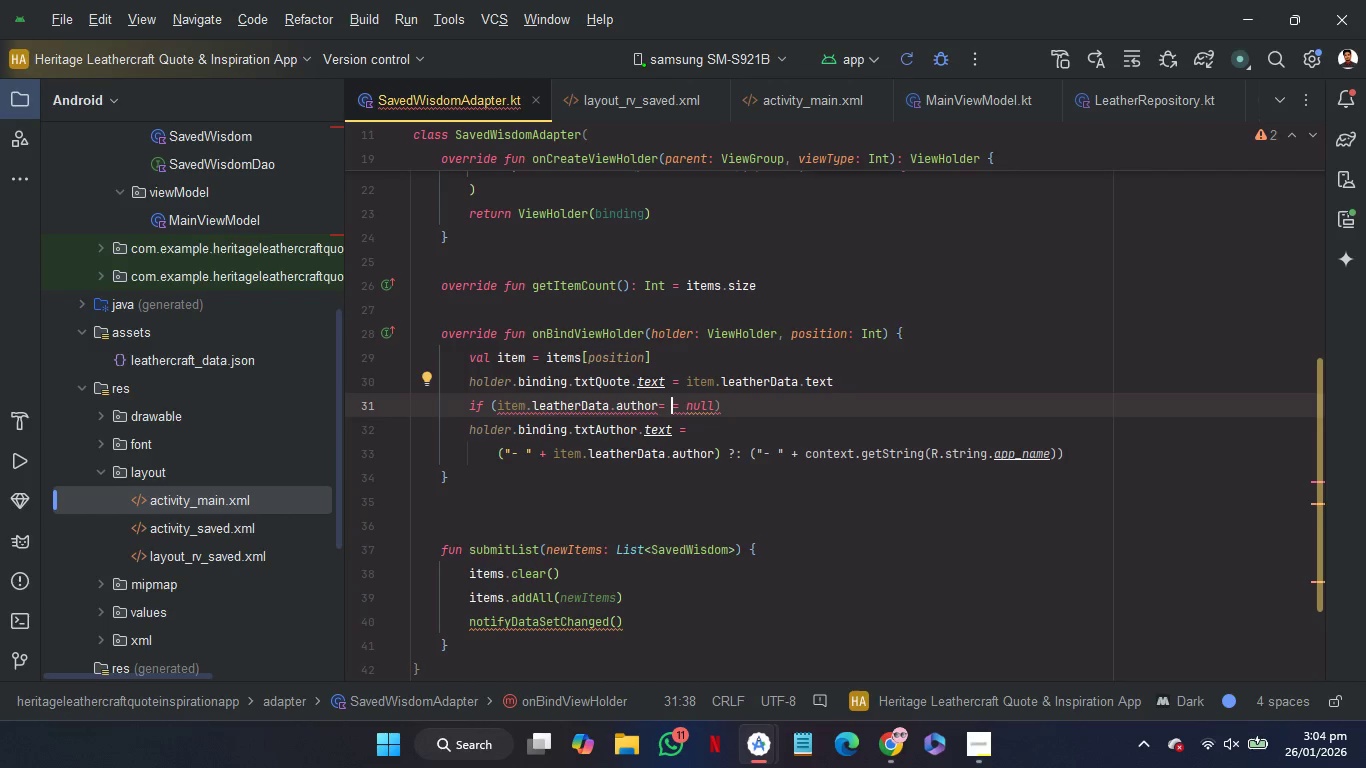 
key(ArrowLeft)
 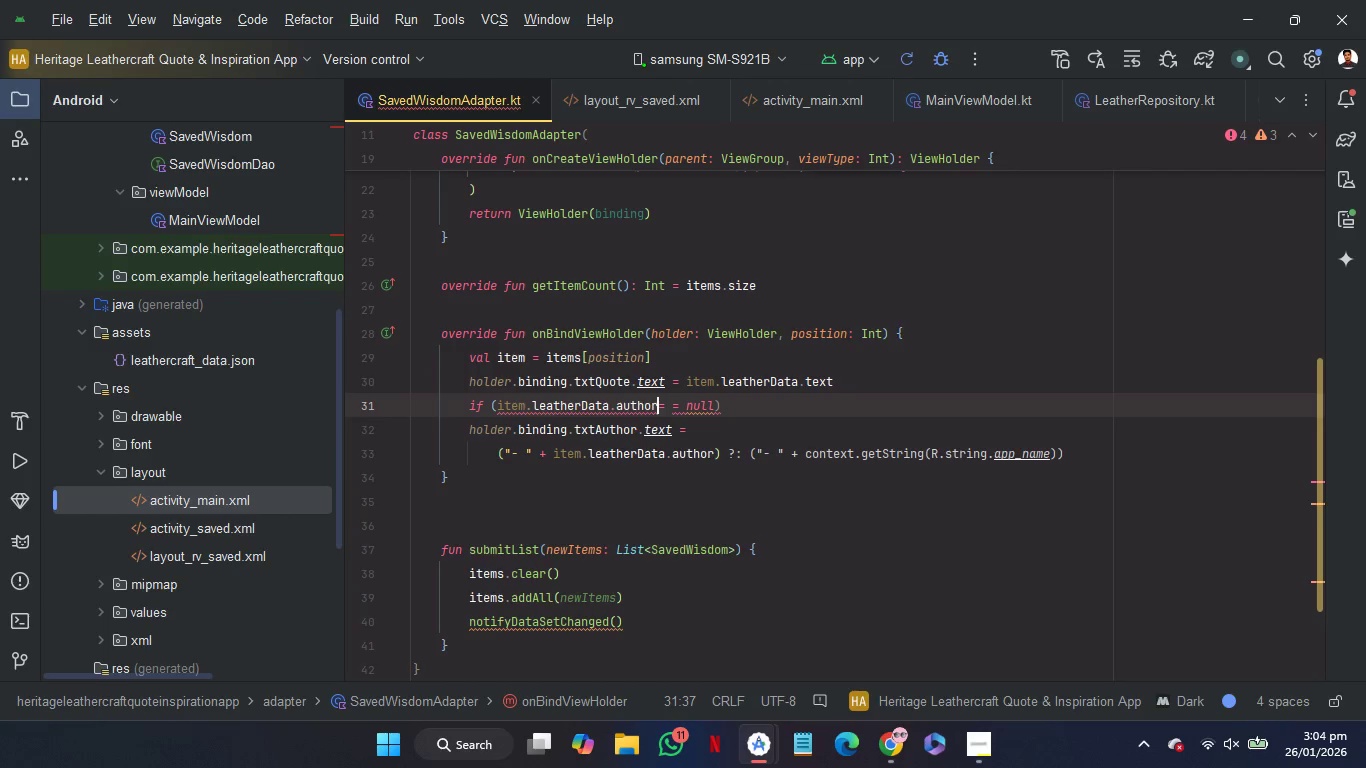 
key(ArrowLeft)
 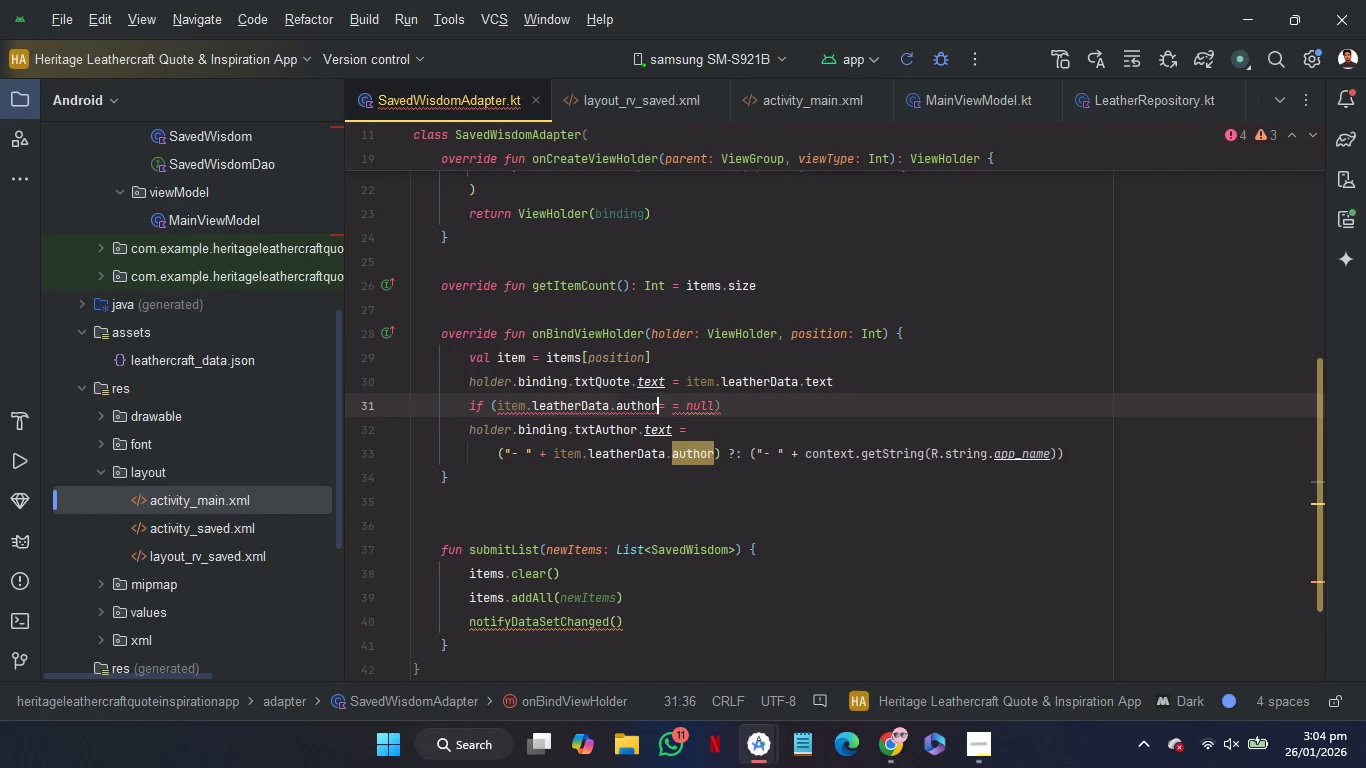 
key(Space)
 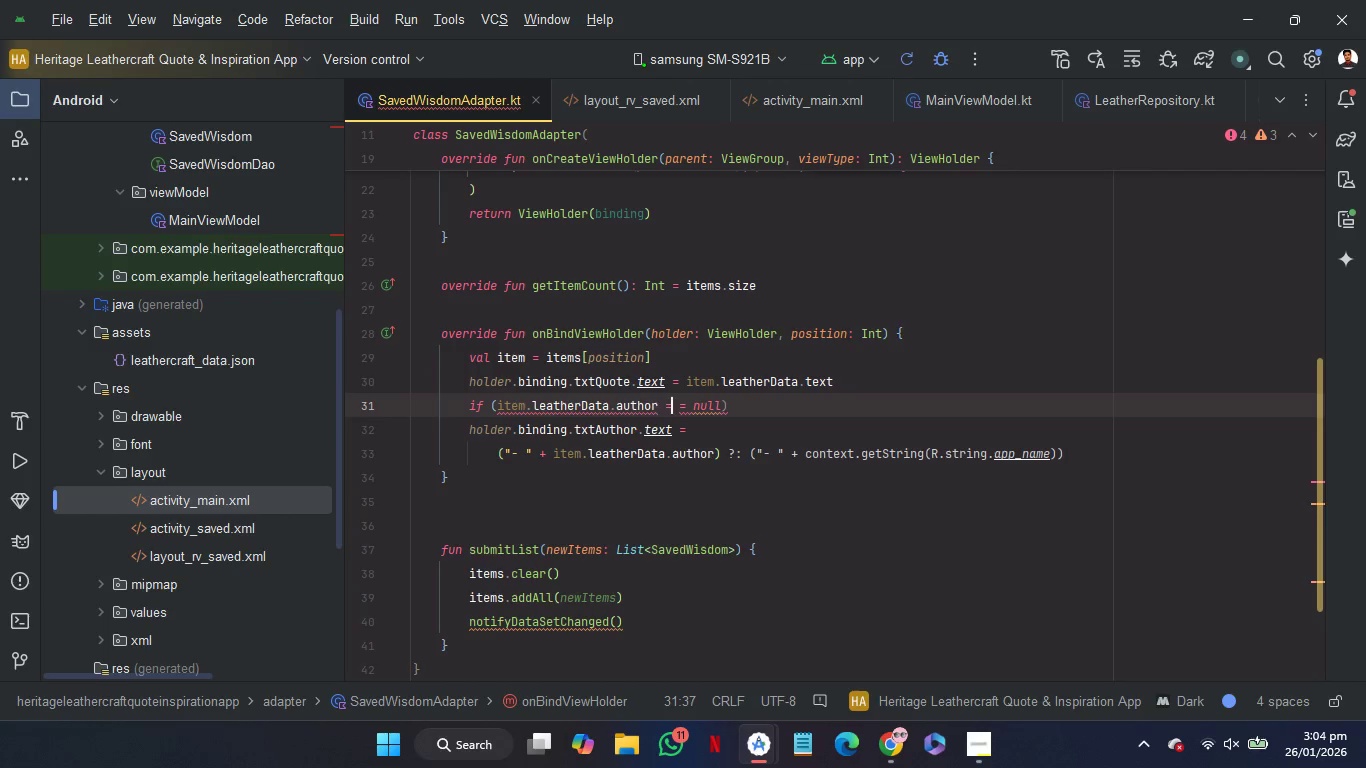 
key(ArrowRight)
 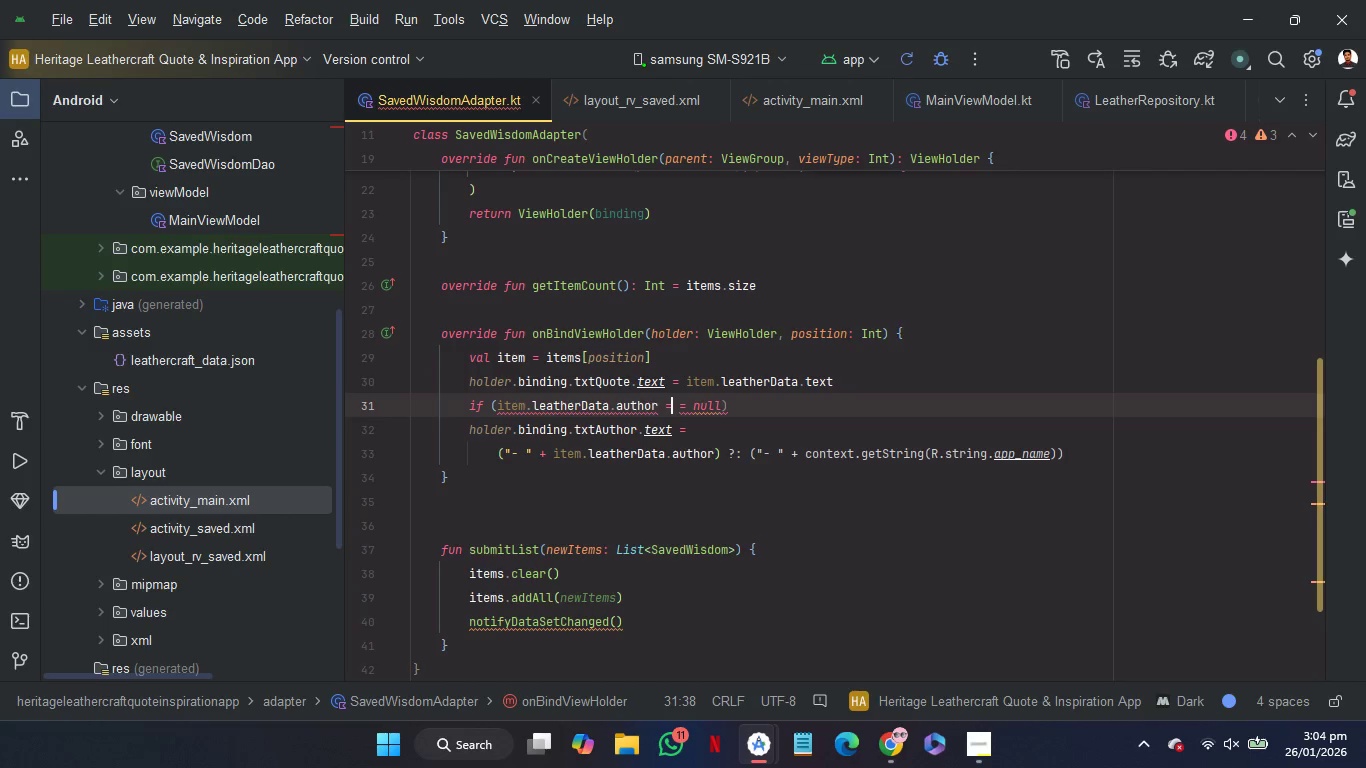 
key(ArrowRight)
 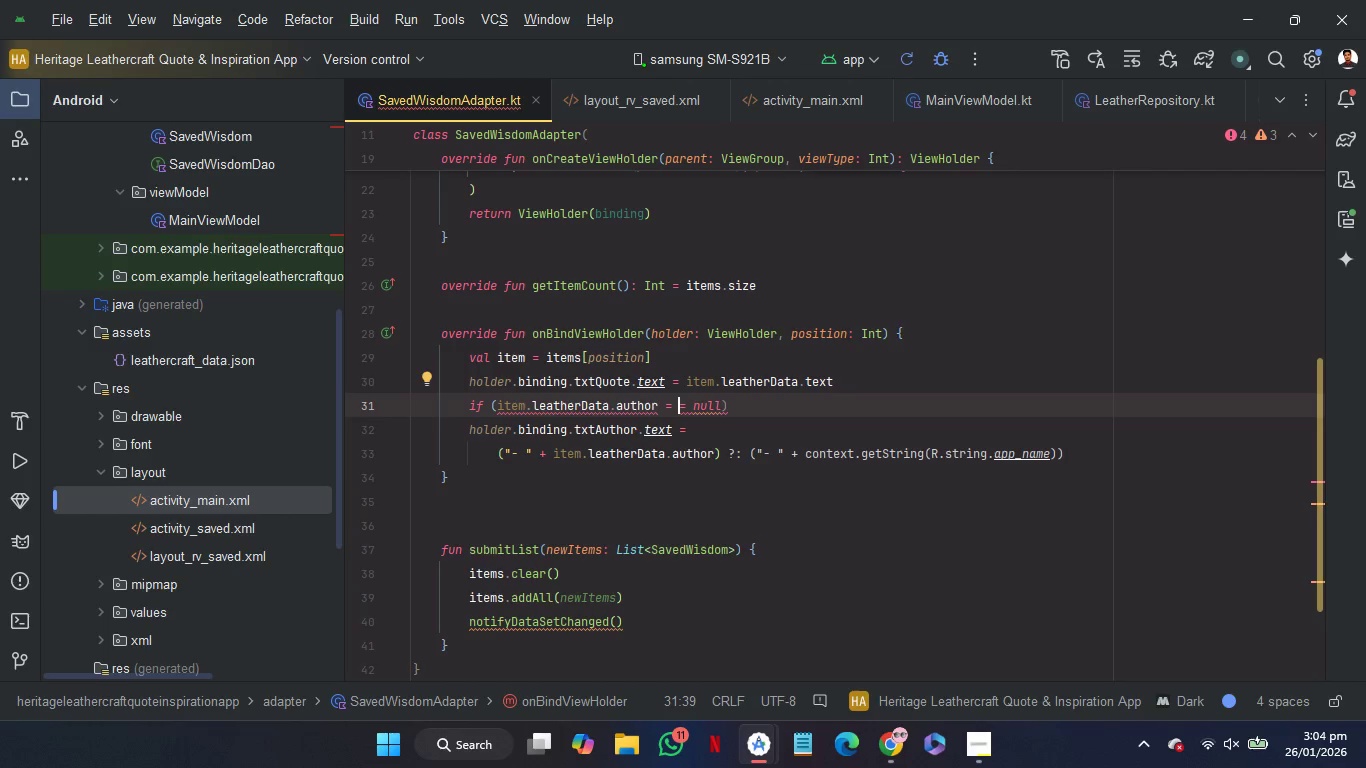 
key(Backspace)
 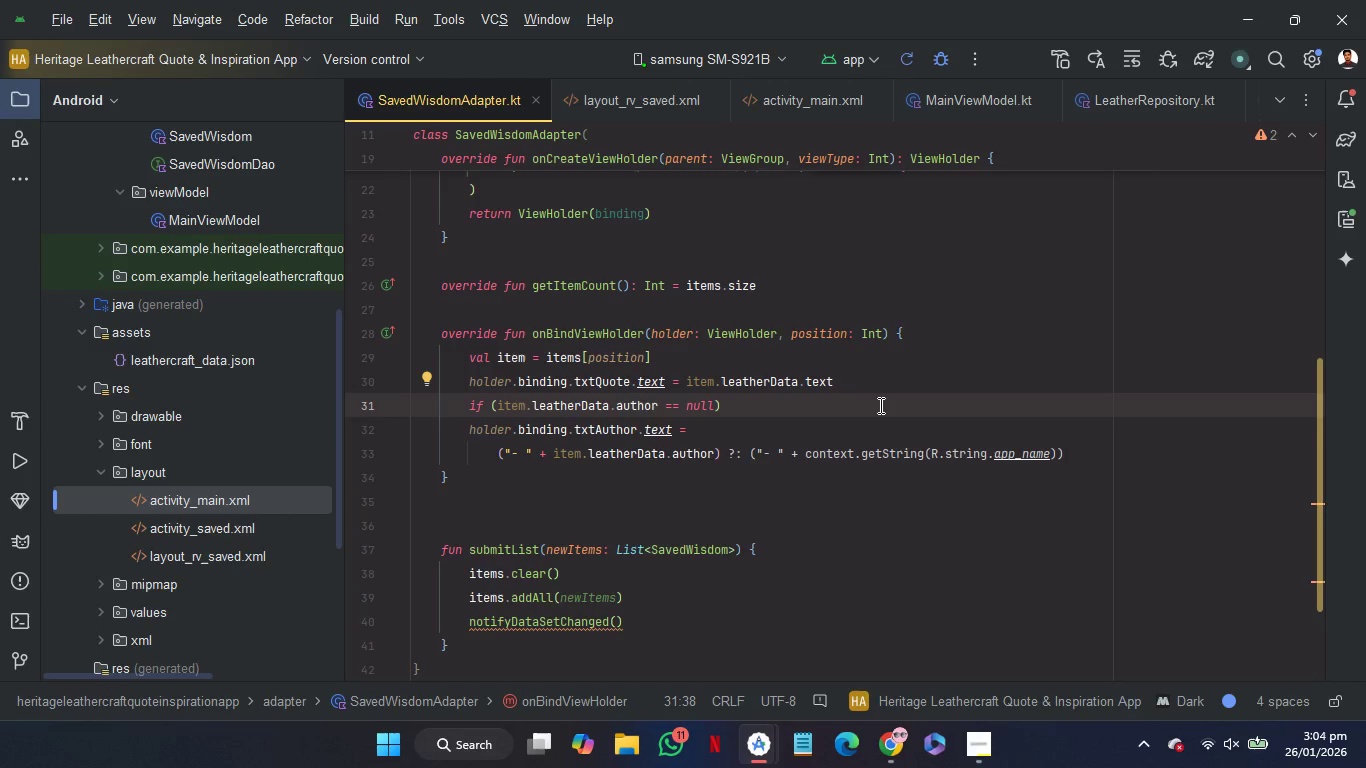 
left_click([879, 405])
 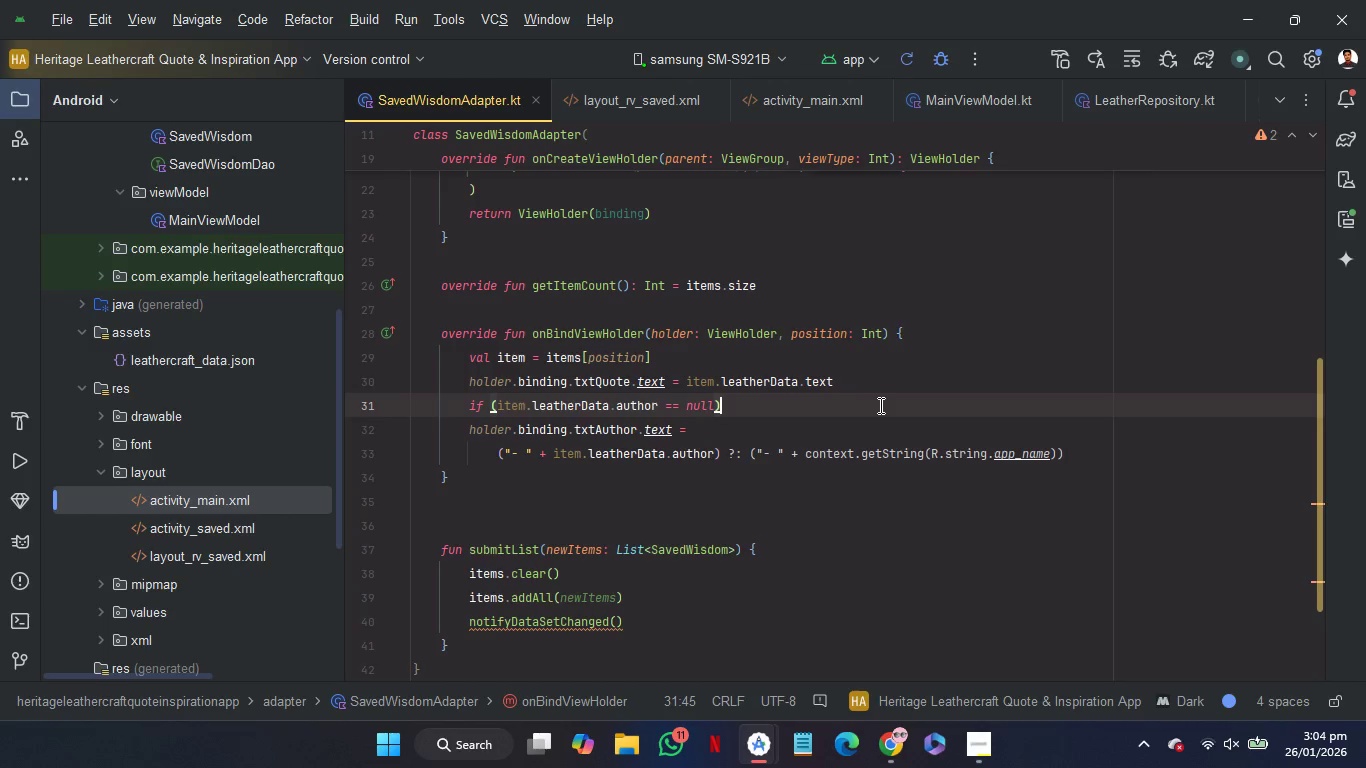 
key(Shift+BracketLeft)
 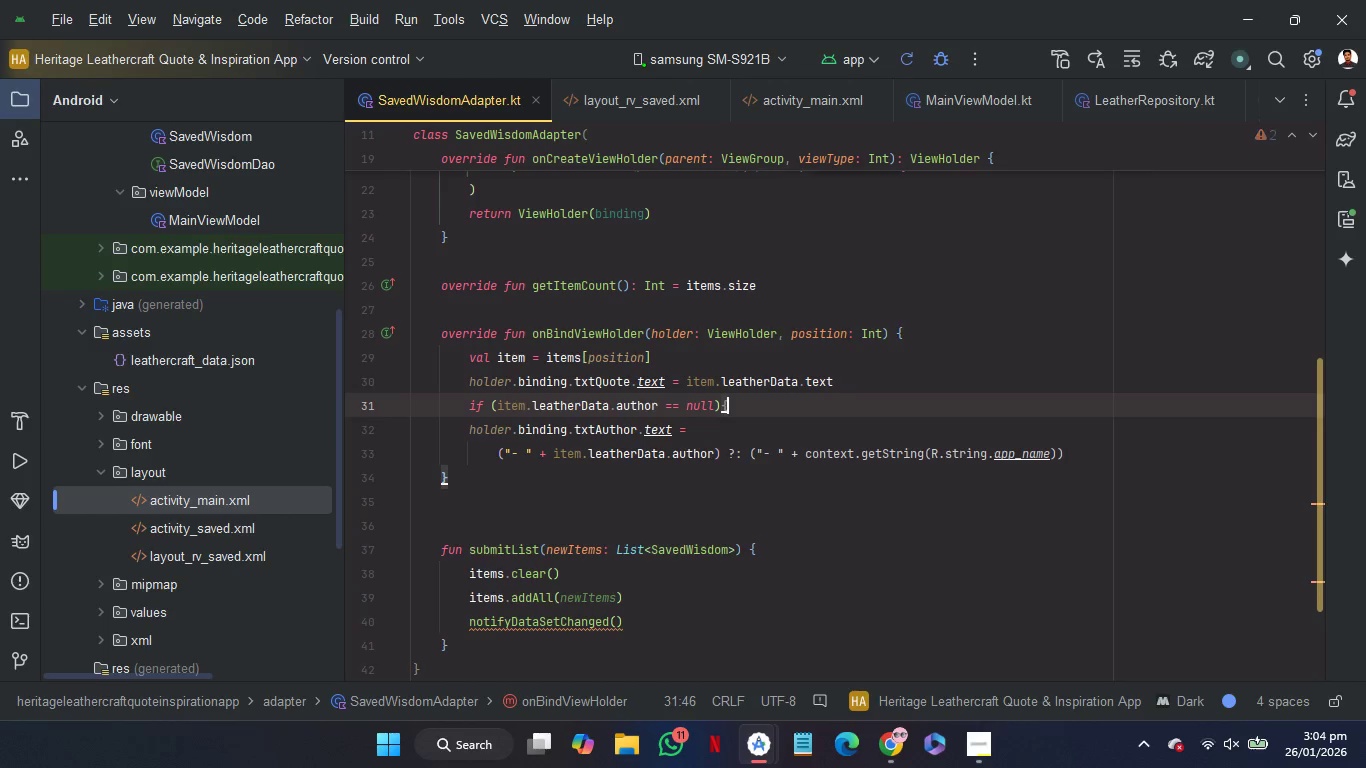 
key(Enter)
 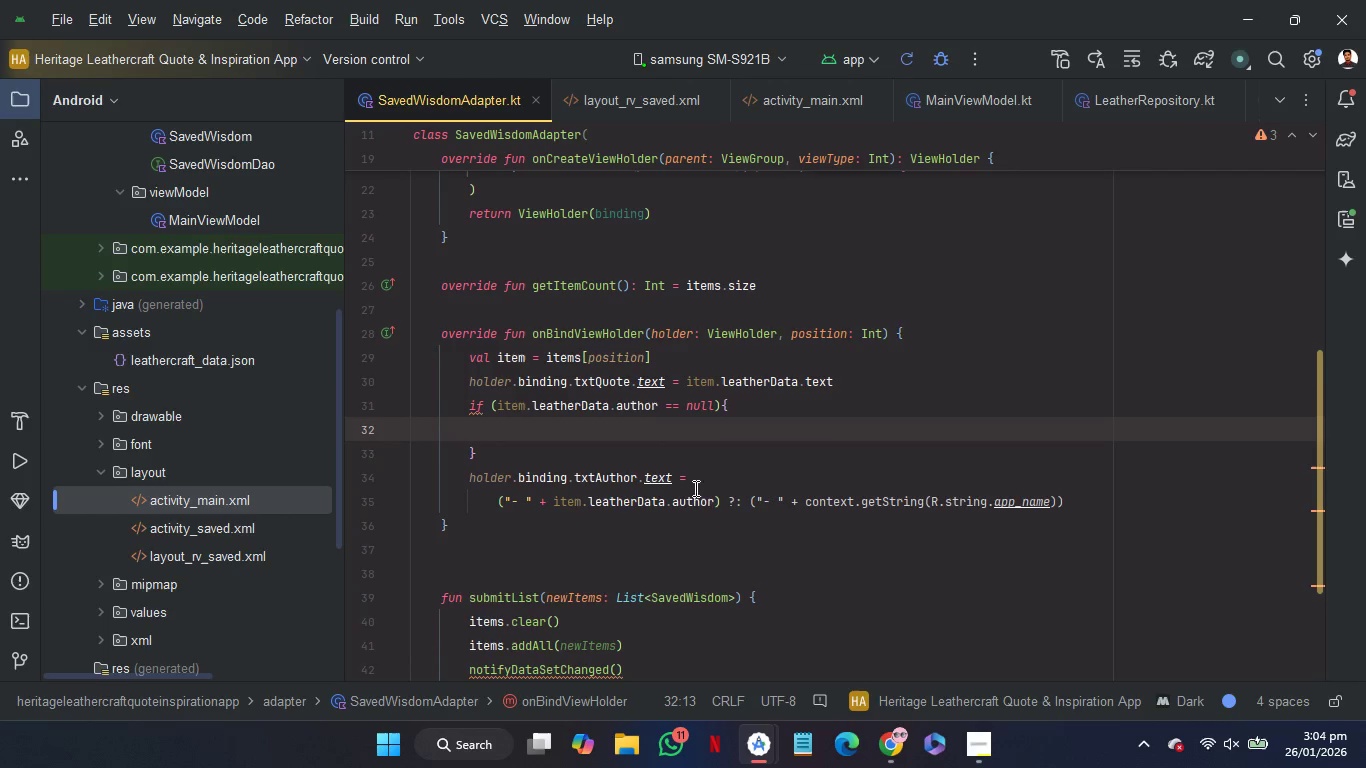 
left_click_drag(start_coordinate=[699, 480], to_coordinate=[471, 482])
 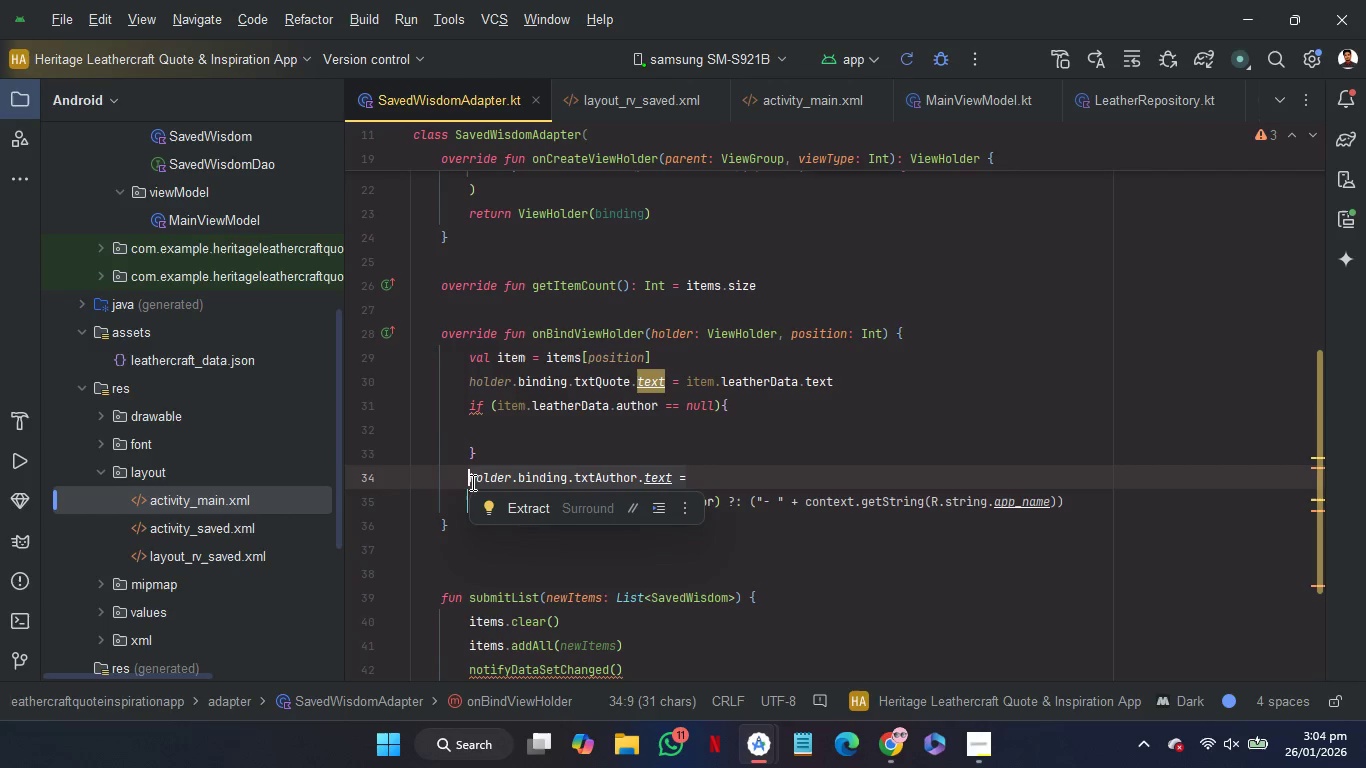 
key(Control+C)
 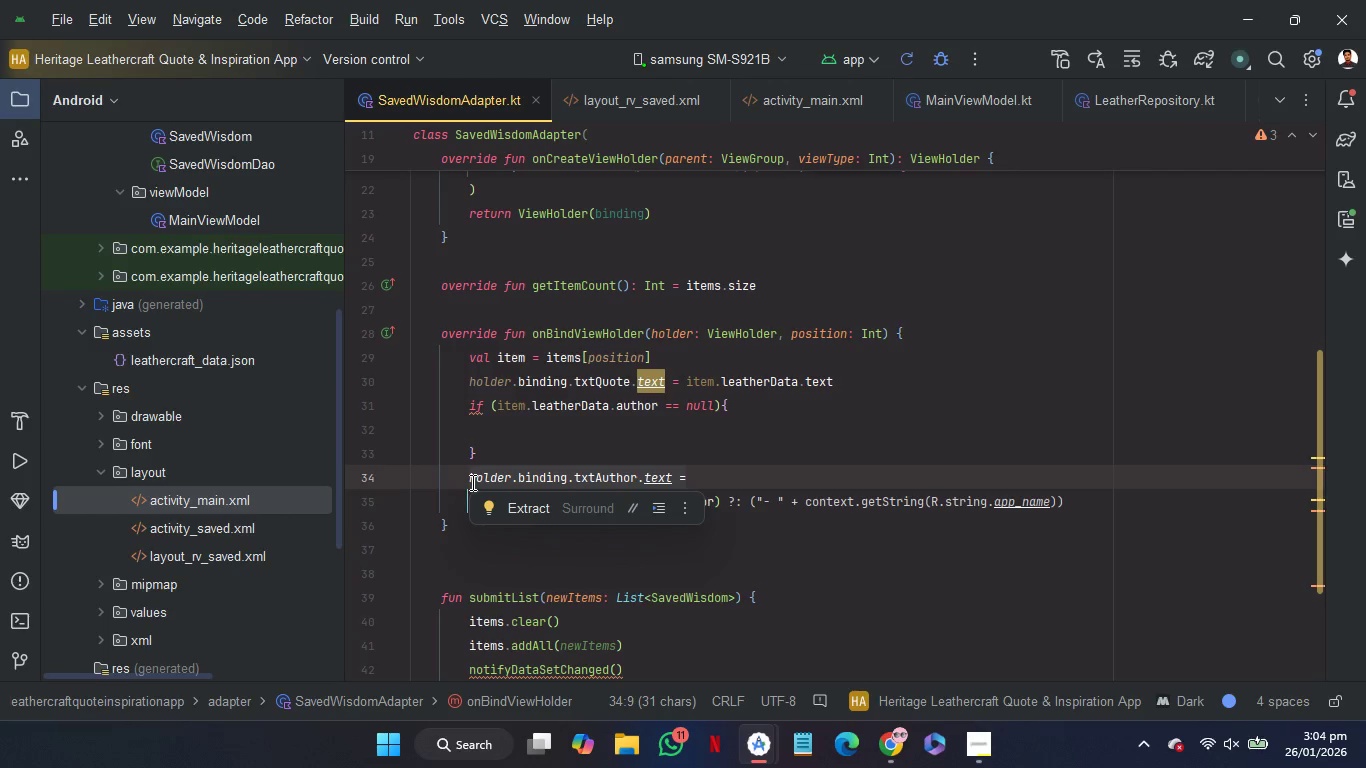 
key(Control+C)
 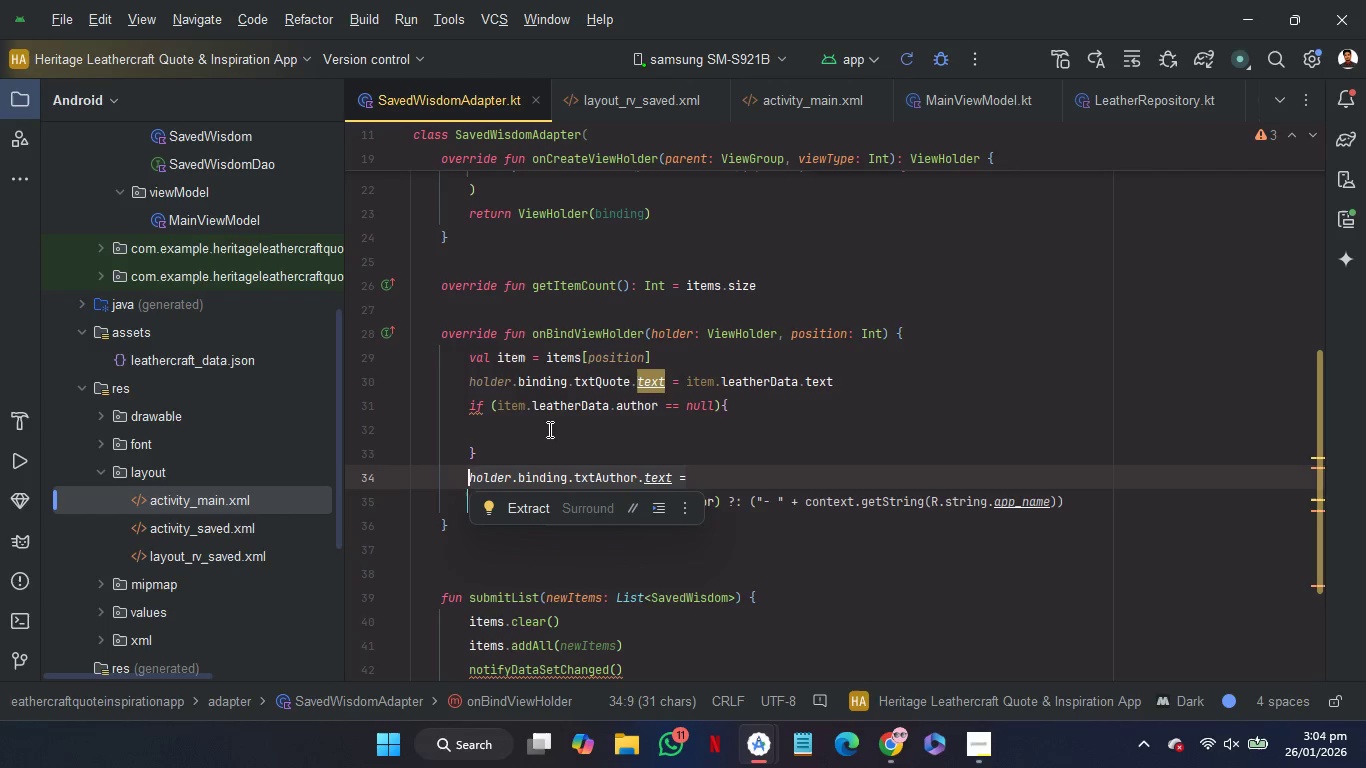 
left_click([549, 432])
 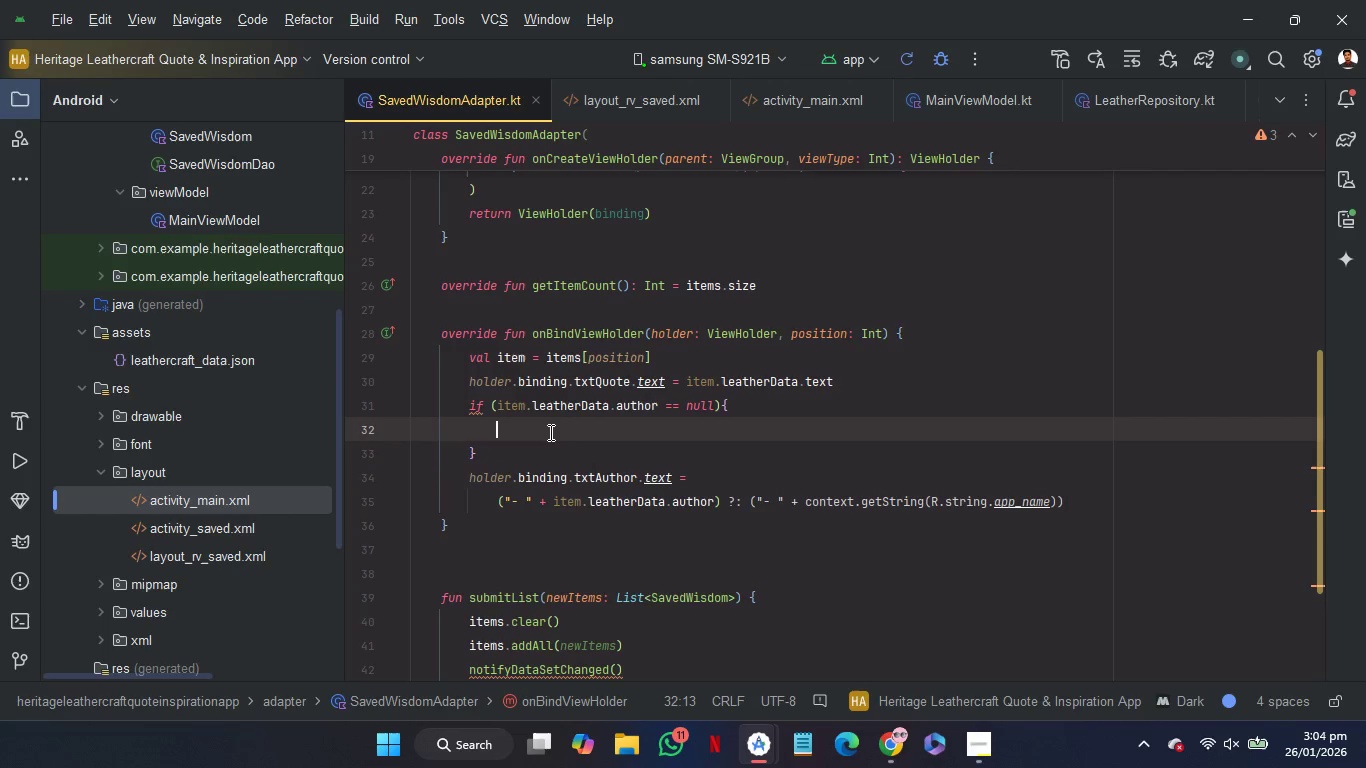 
key(Control+V)
 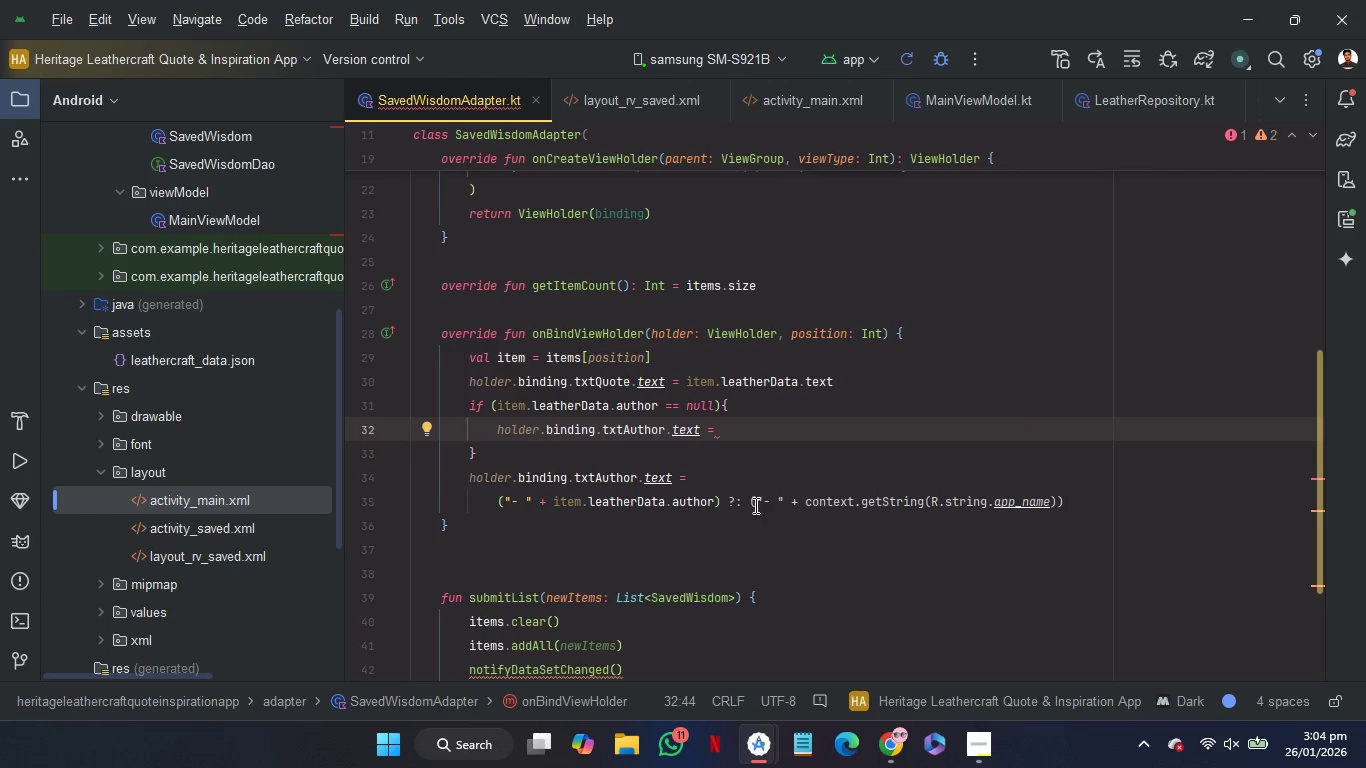 
left_click_drag(start_coordinate=[755, 505], to_coordinate=[1055, 508])
 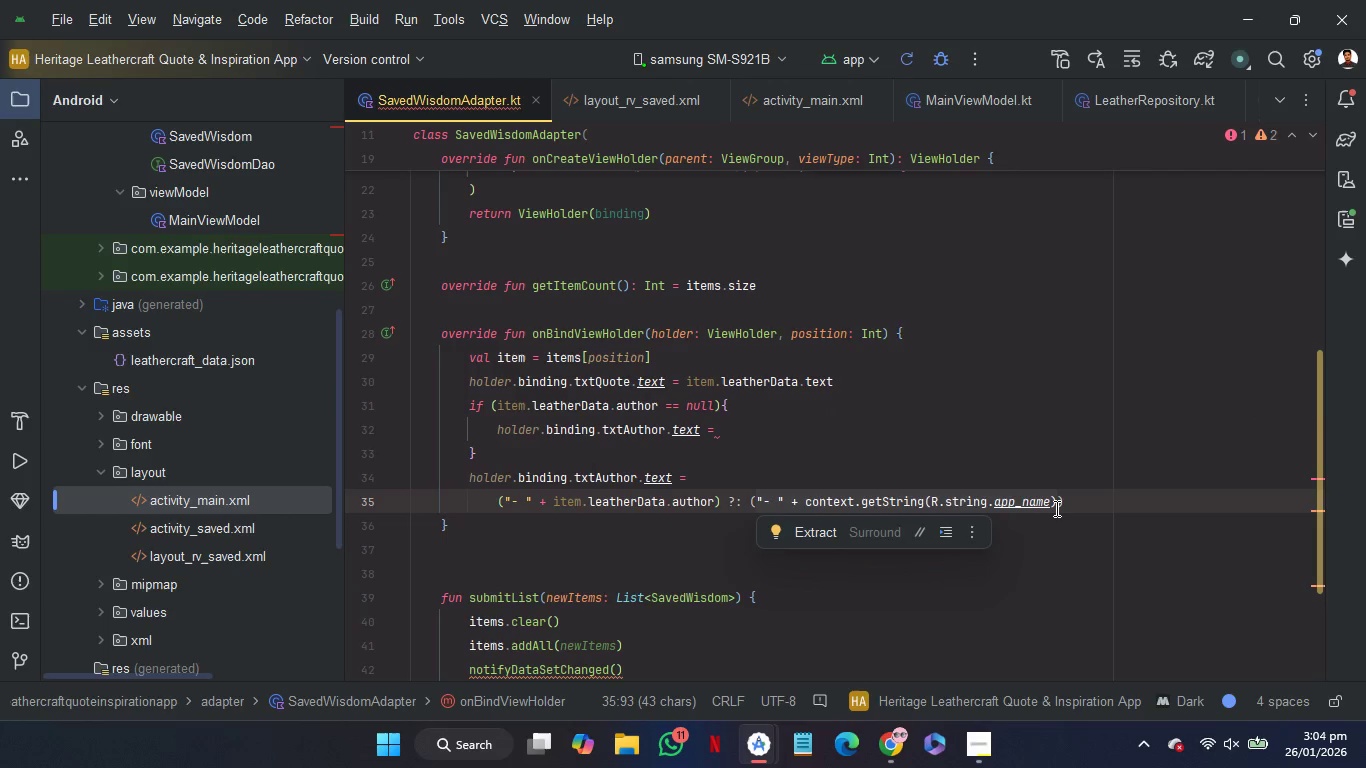 
key(Control+C)
 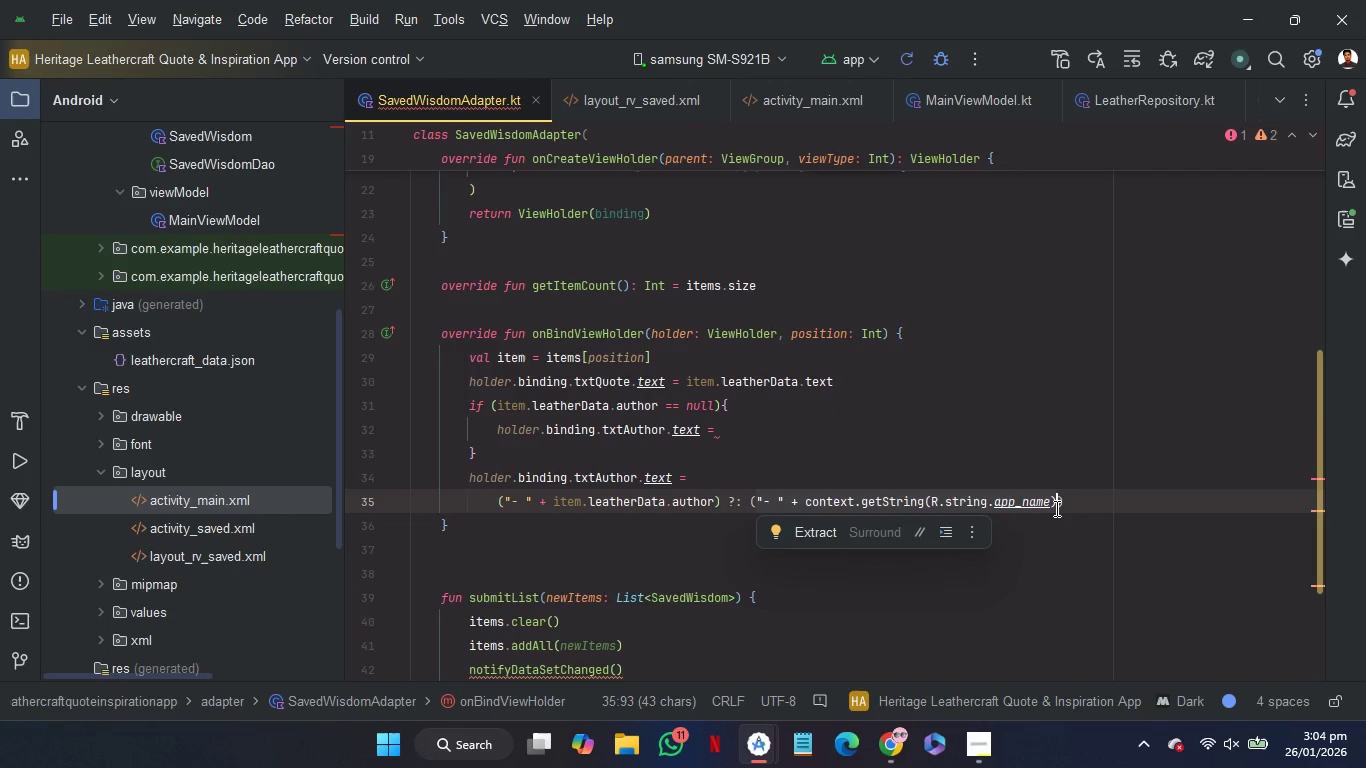 
key(Control+C)
 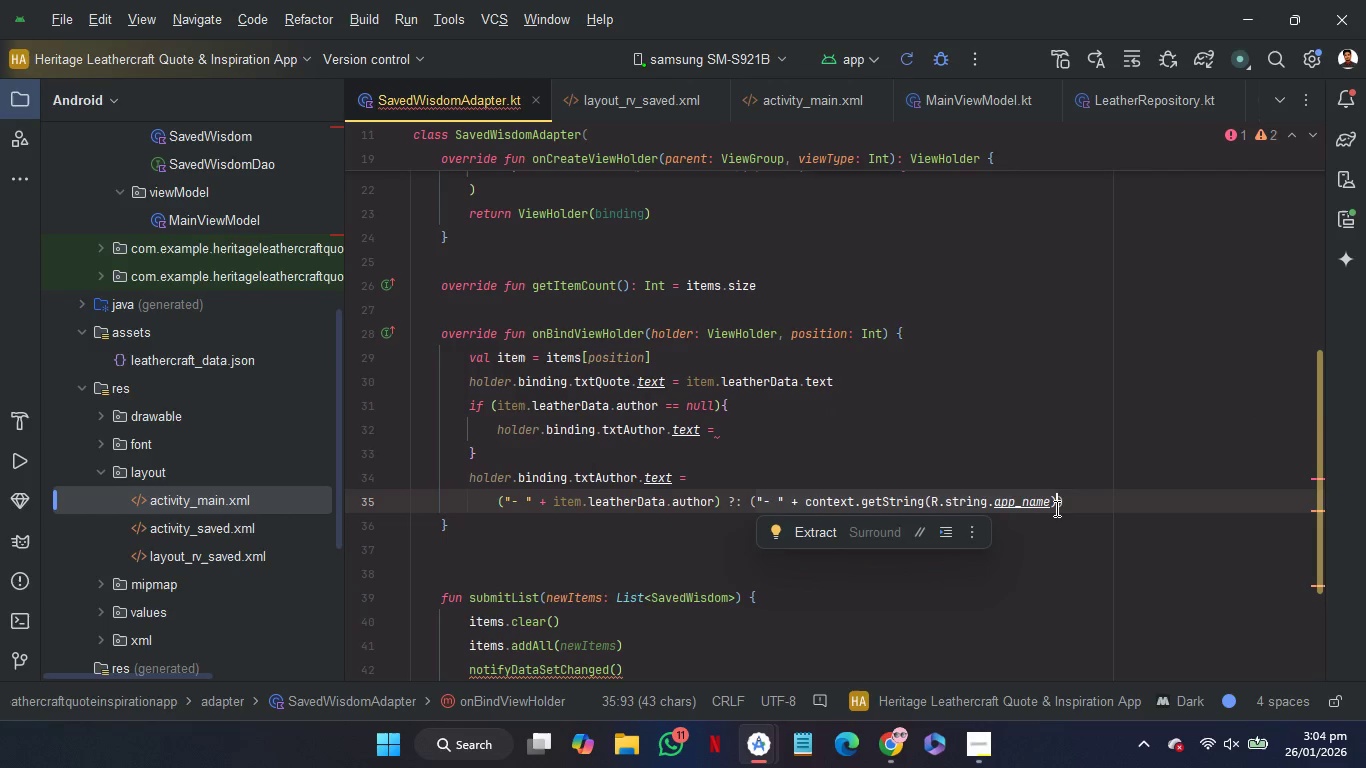 
key(Control+C)
 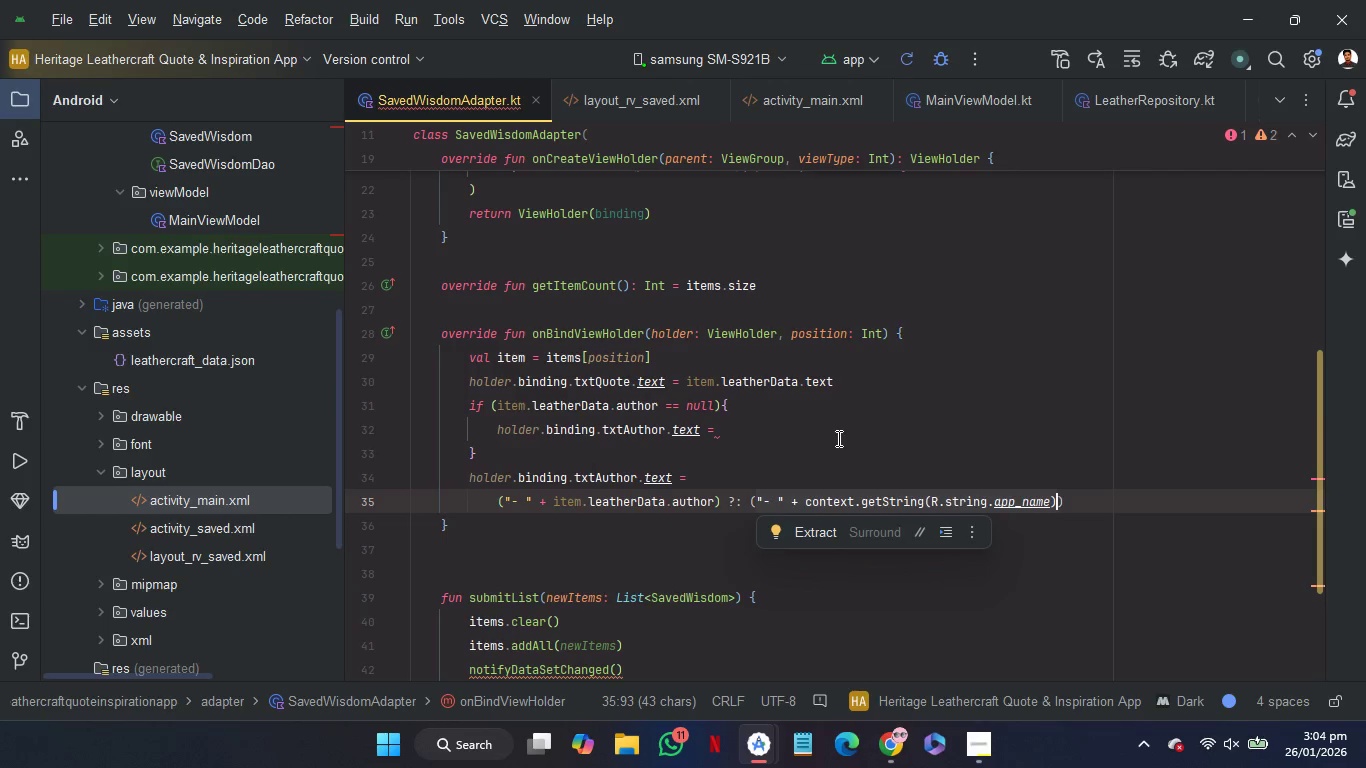 
left_click([837, 438])
 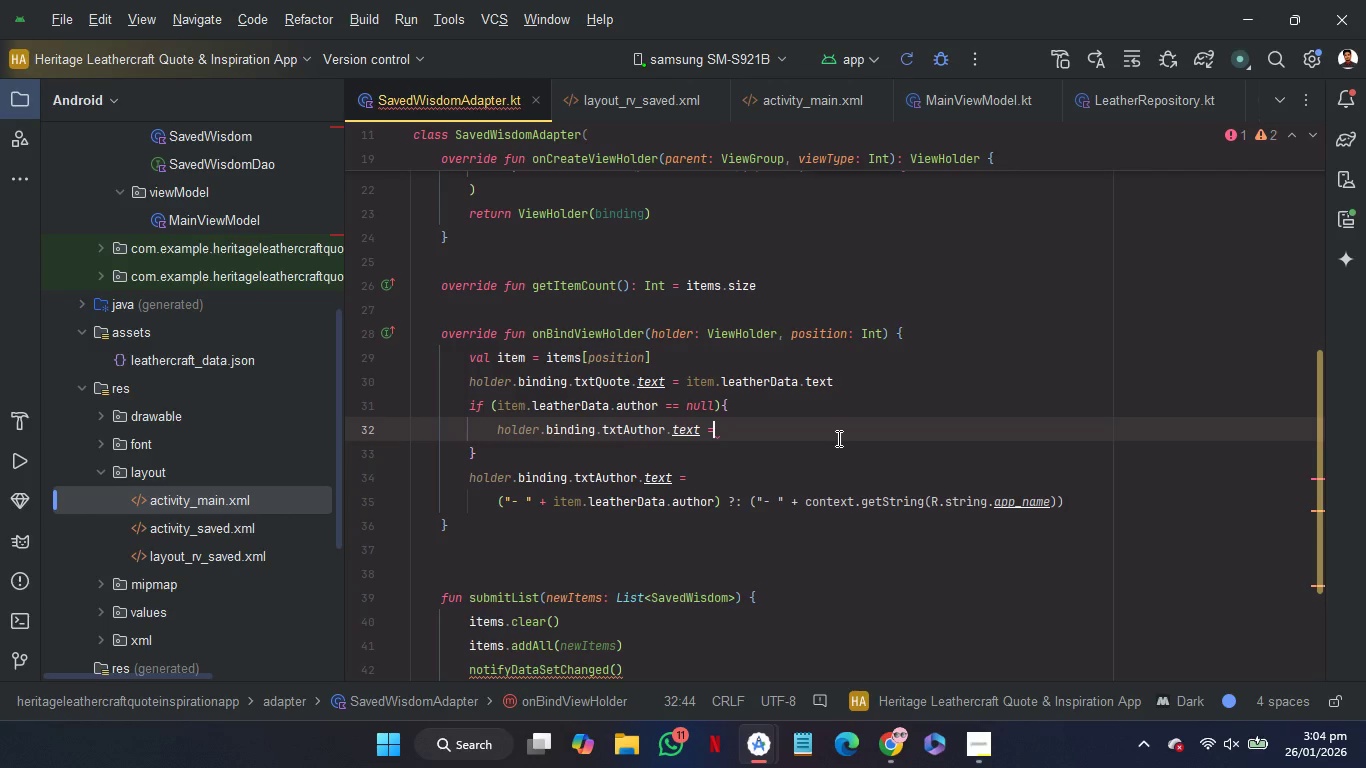 
hold_key(key=ControlLeft, duration=0.59)
 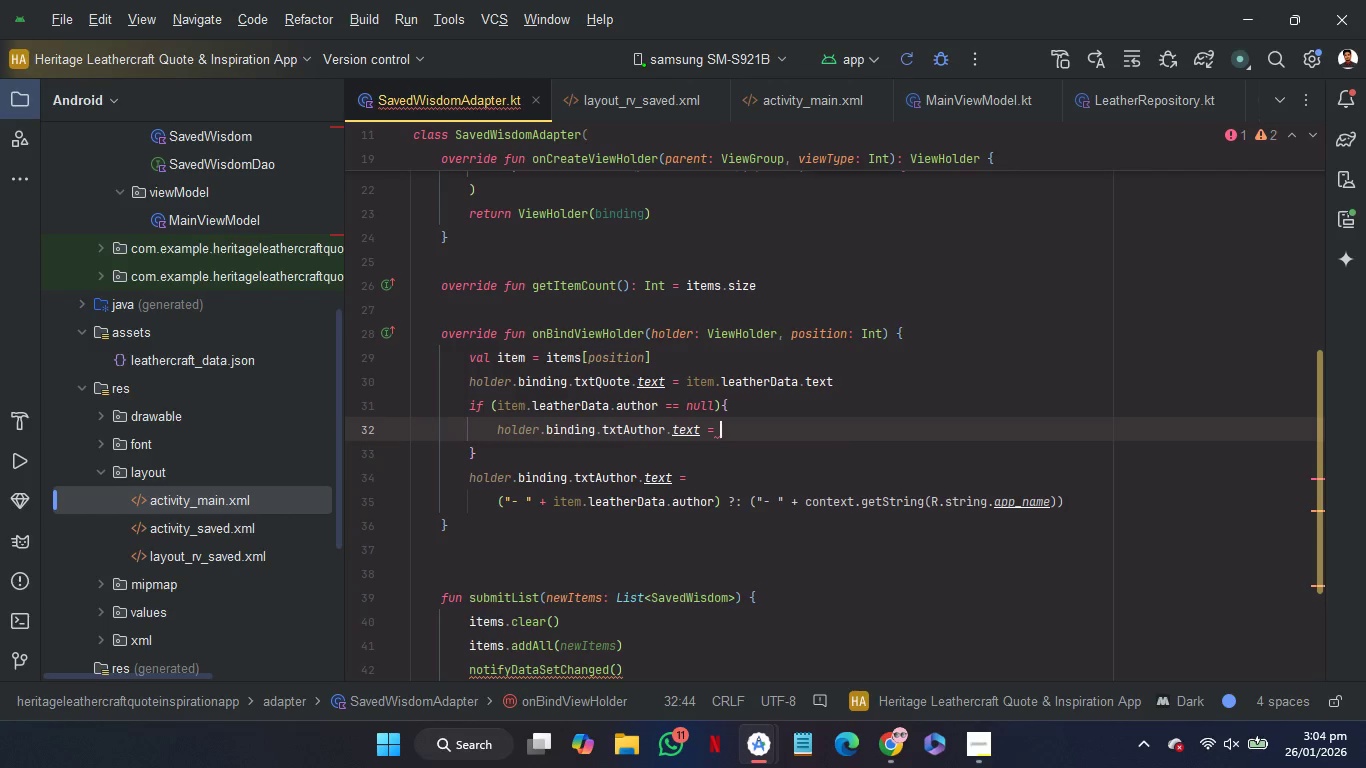 
key(Space)
 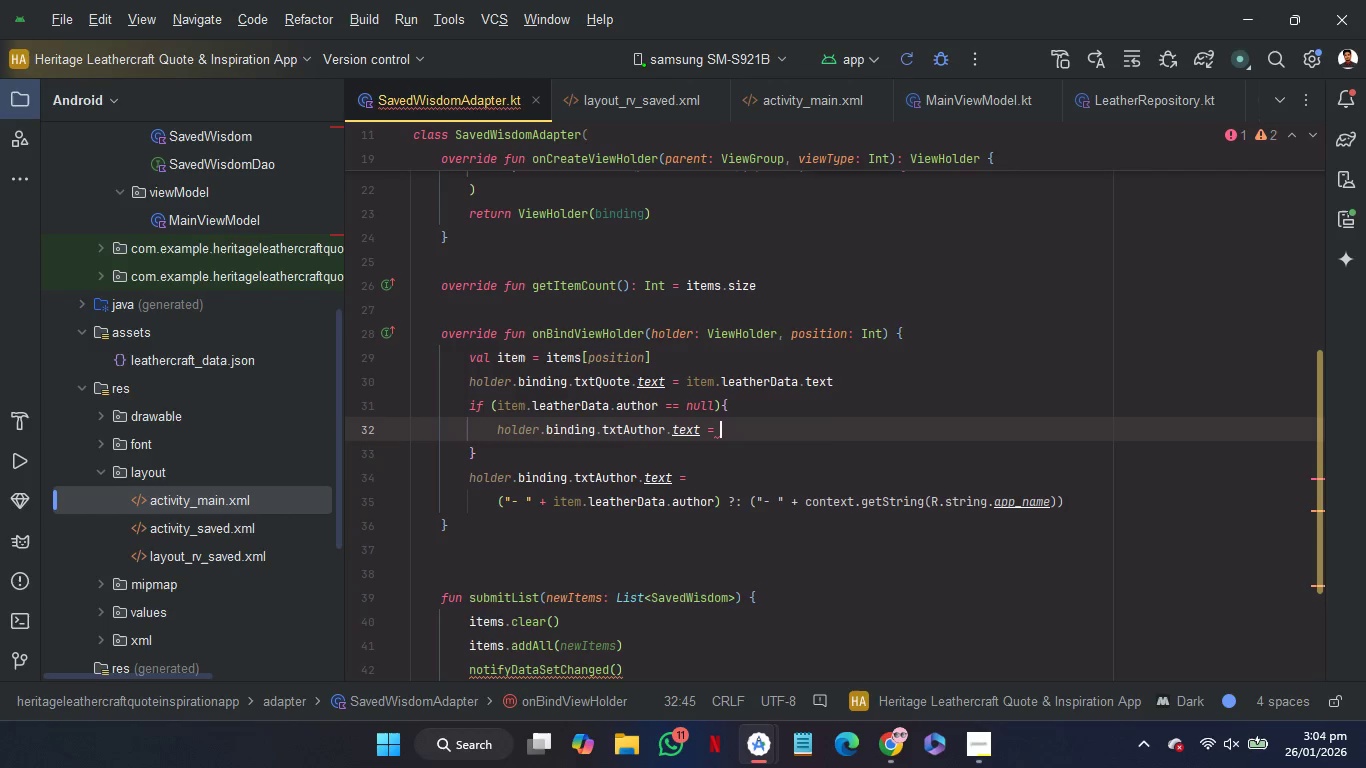 
key(Control+V)
 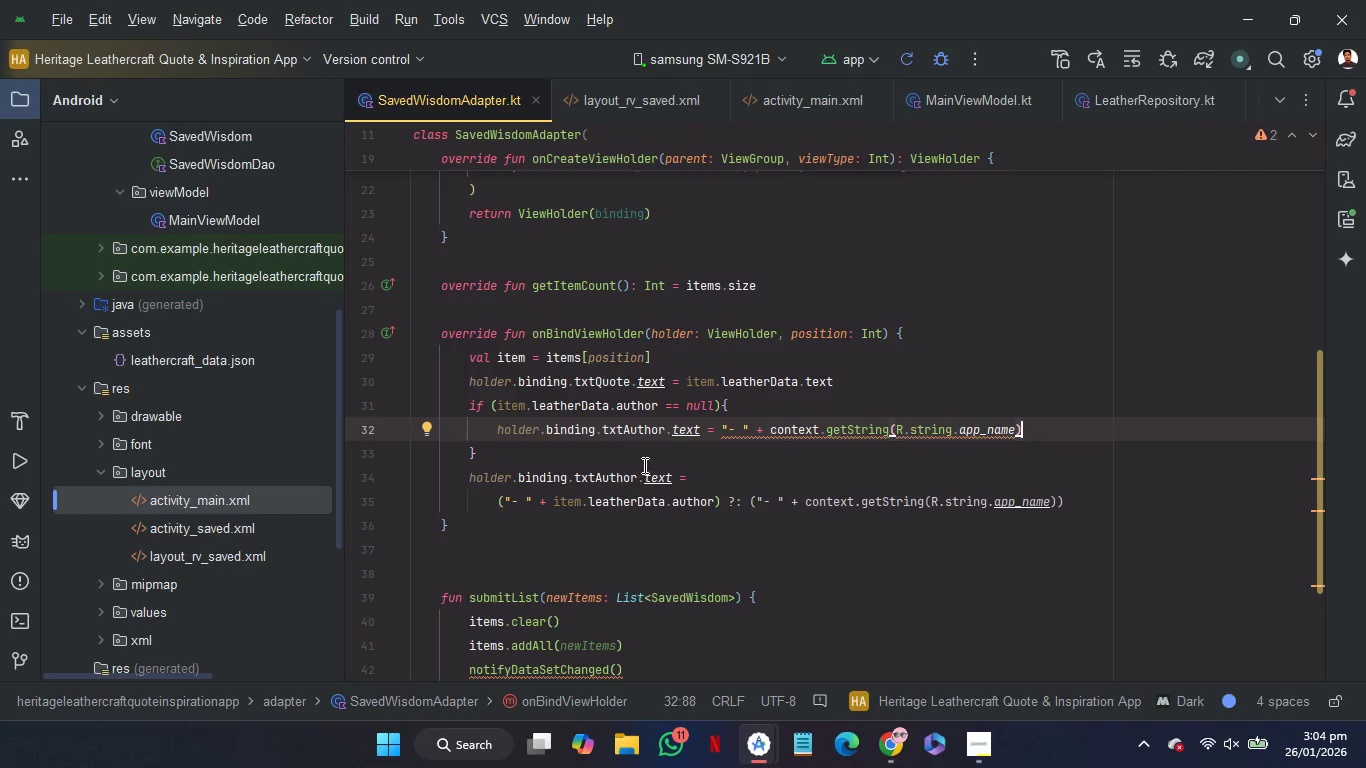 
left_click([645, 459])
 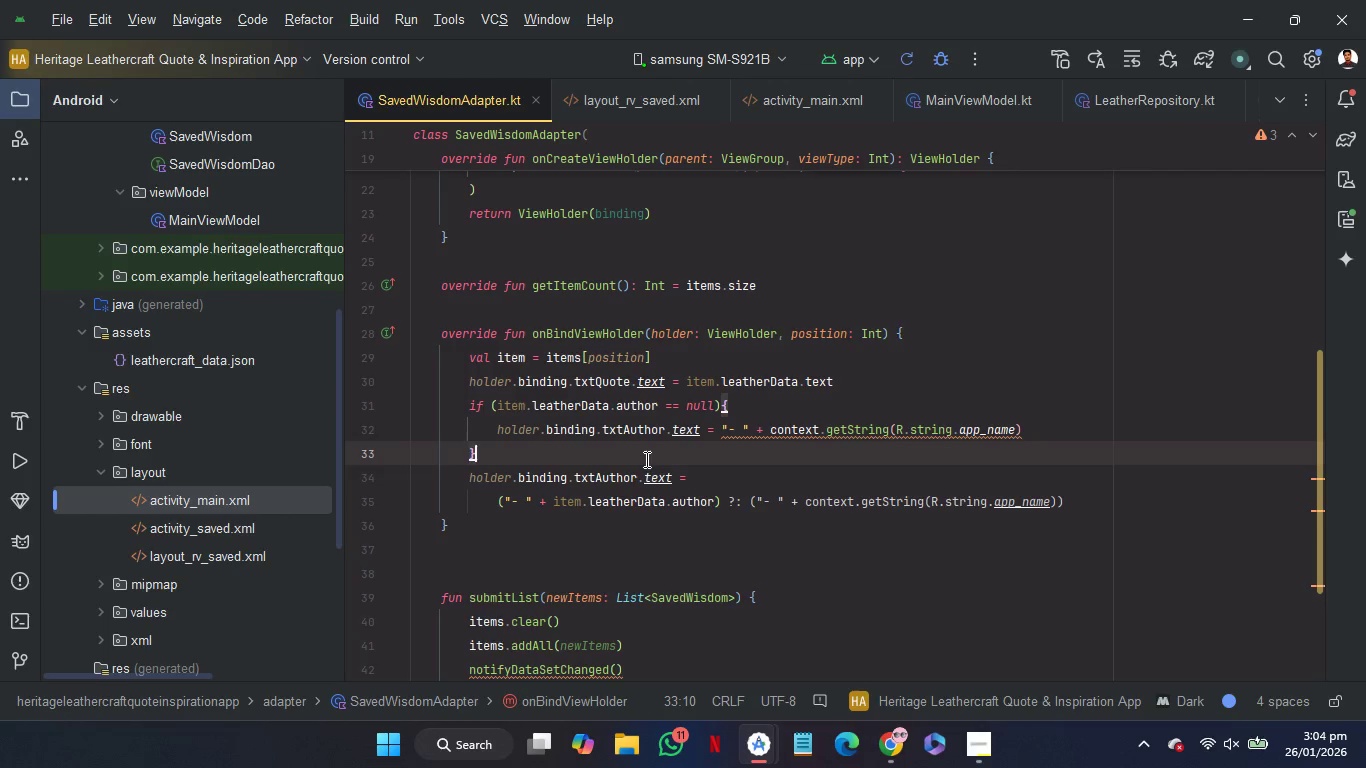 
type( el)
 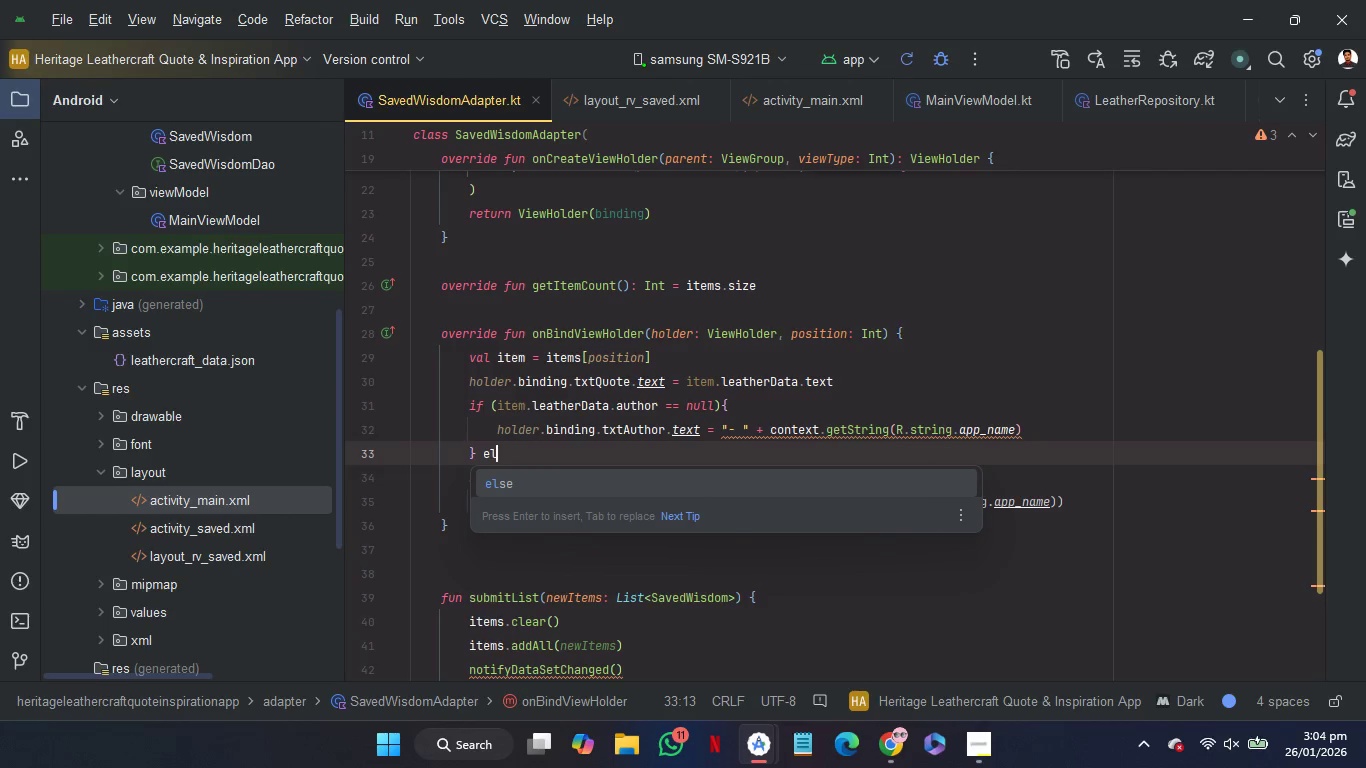 
key(Enter)
 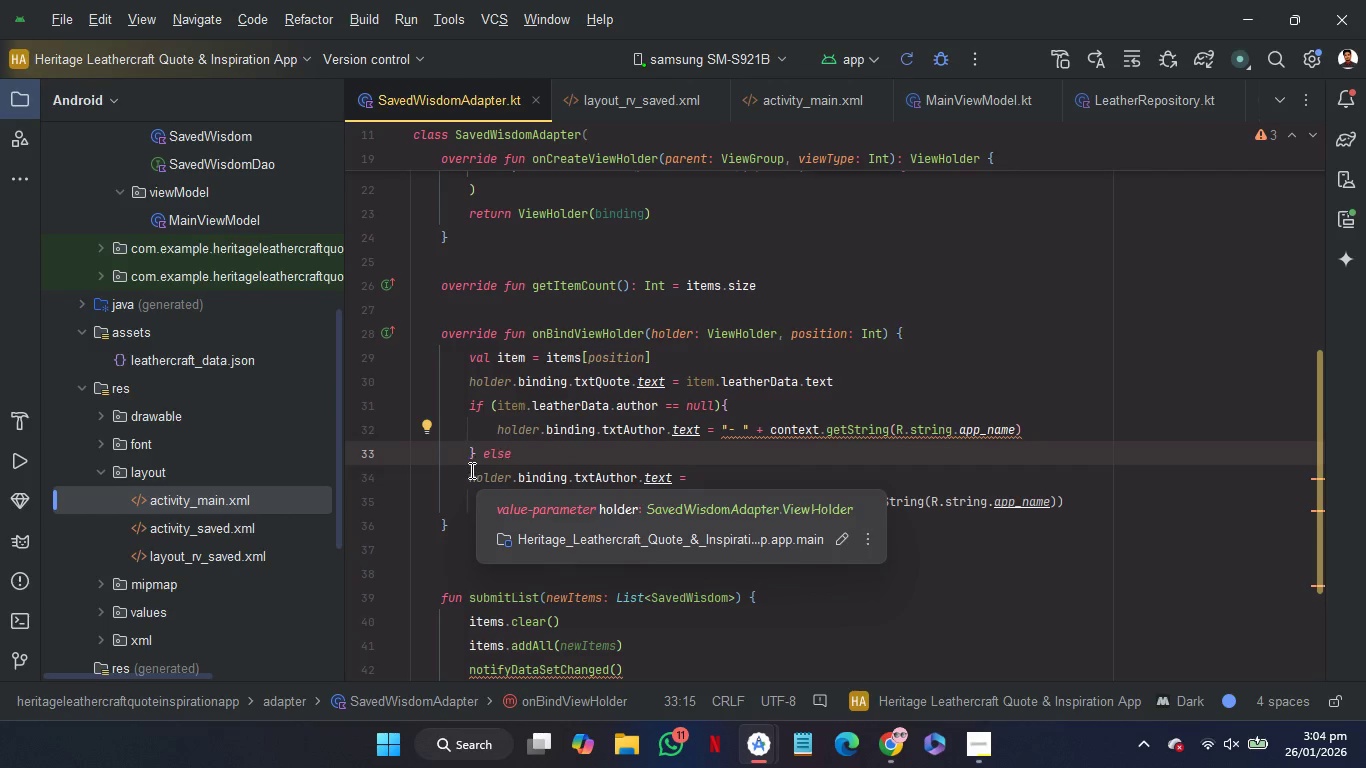 
left_click_drag(start_coordinate=[467, 471], to_coordinate=[721, 508])
 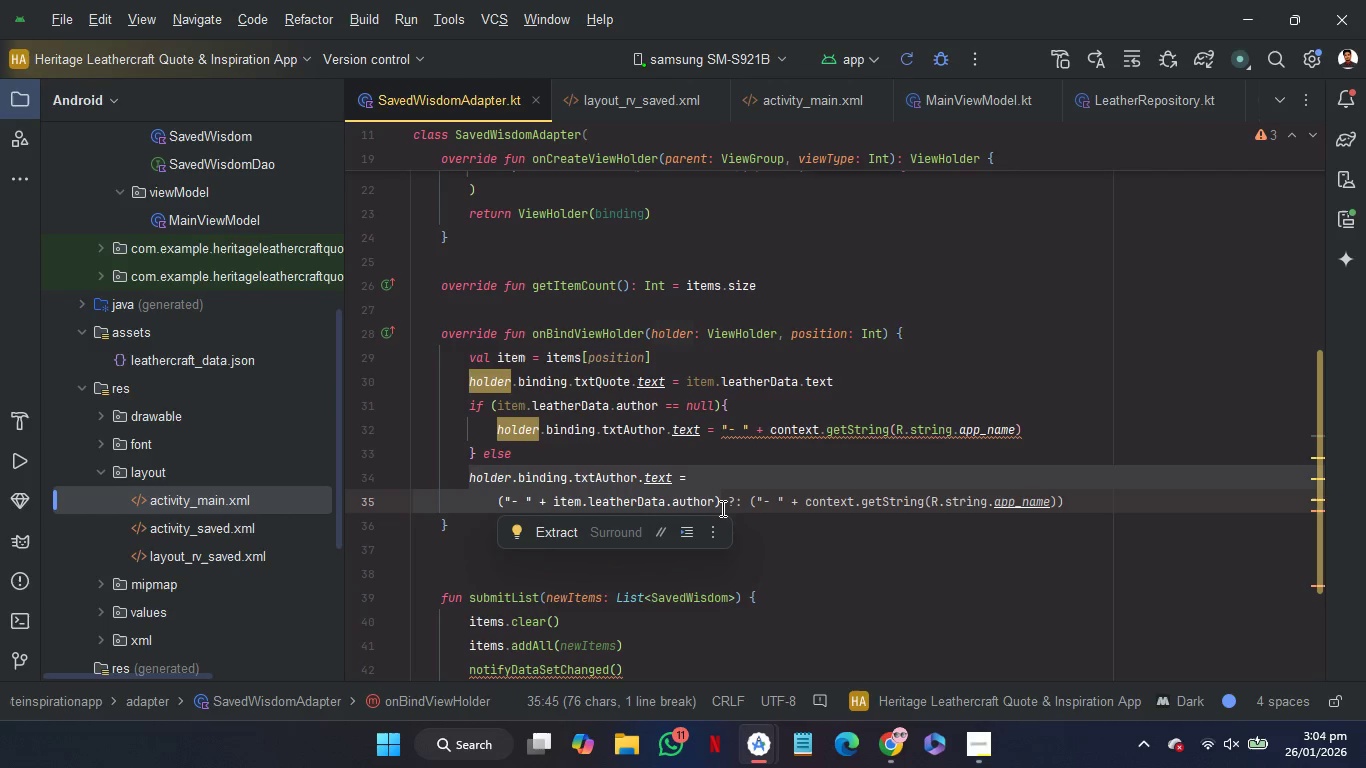 
key(Control+C)
 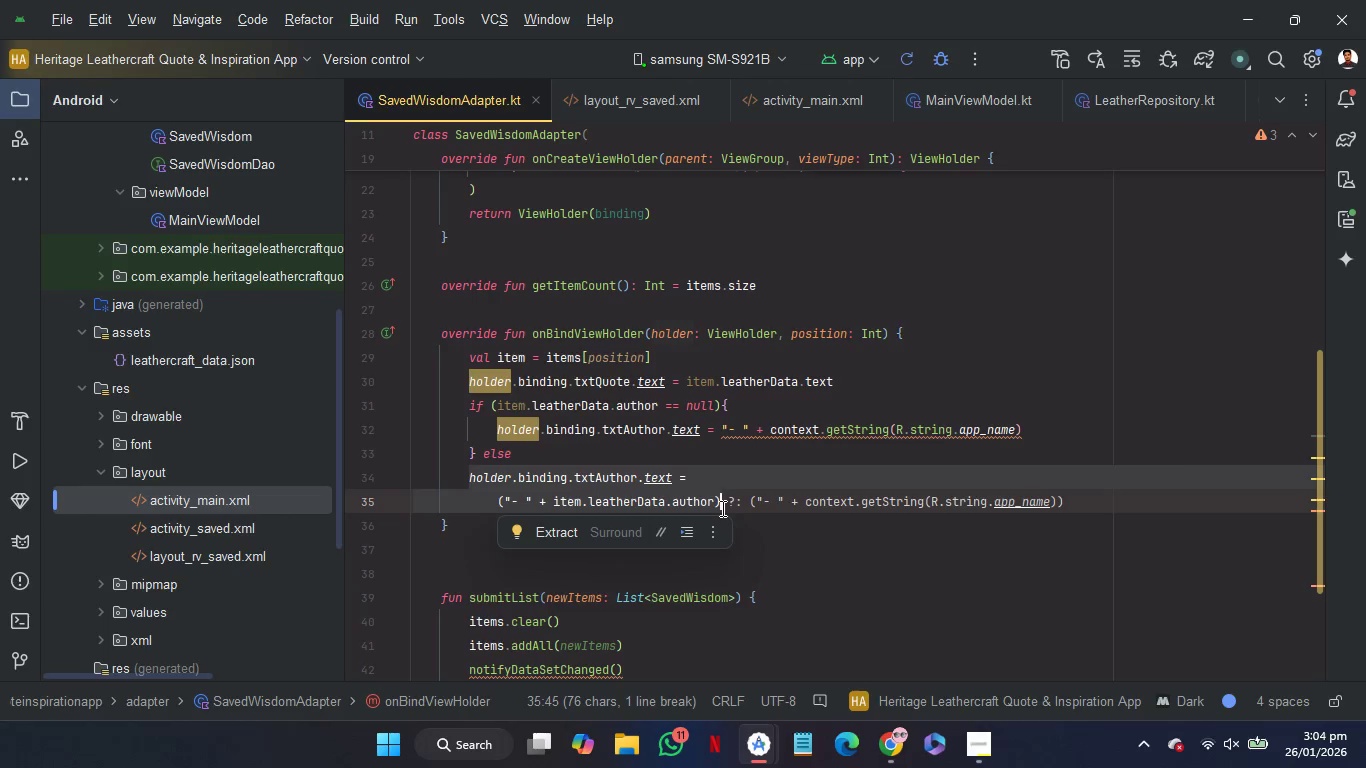 
key(Control+C)
 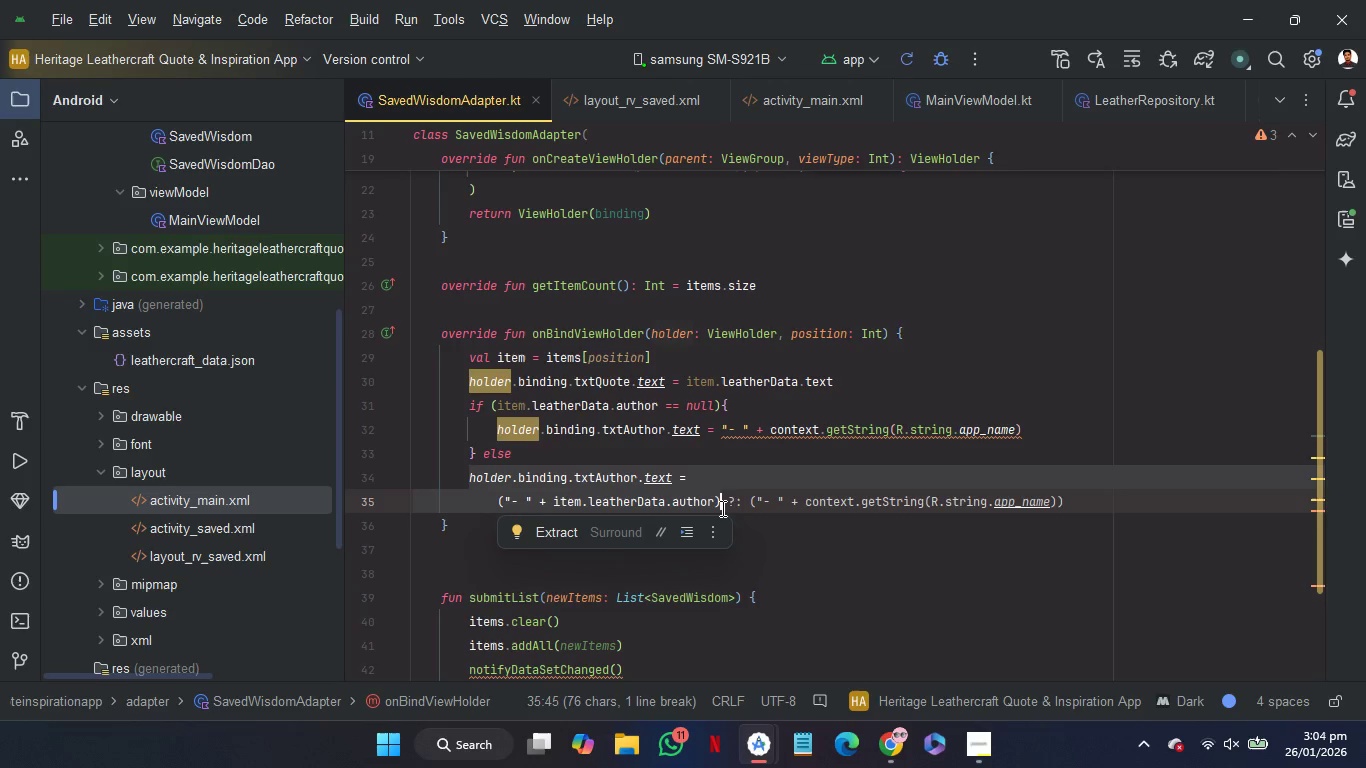 
key(Control+C)
 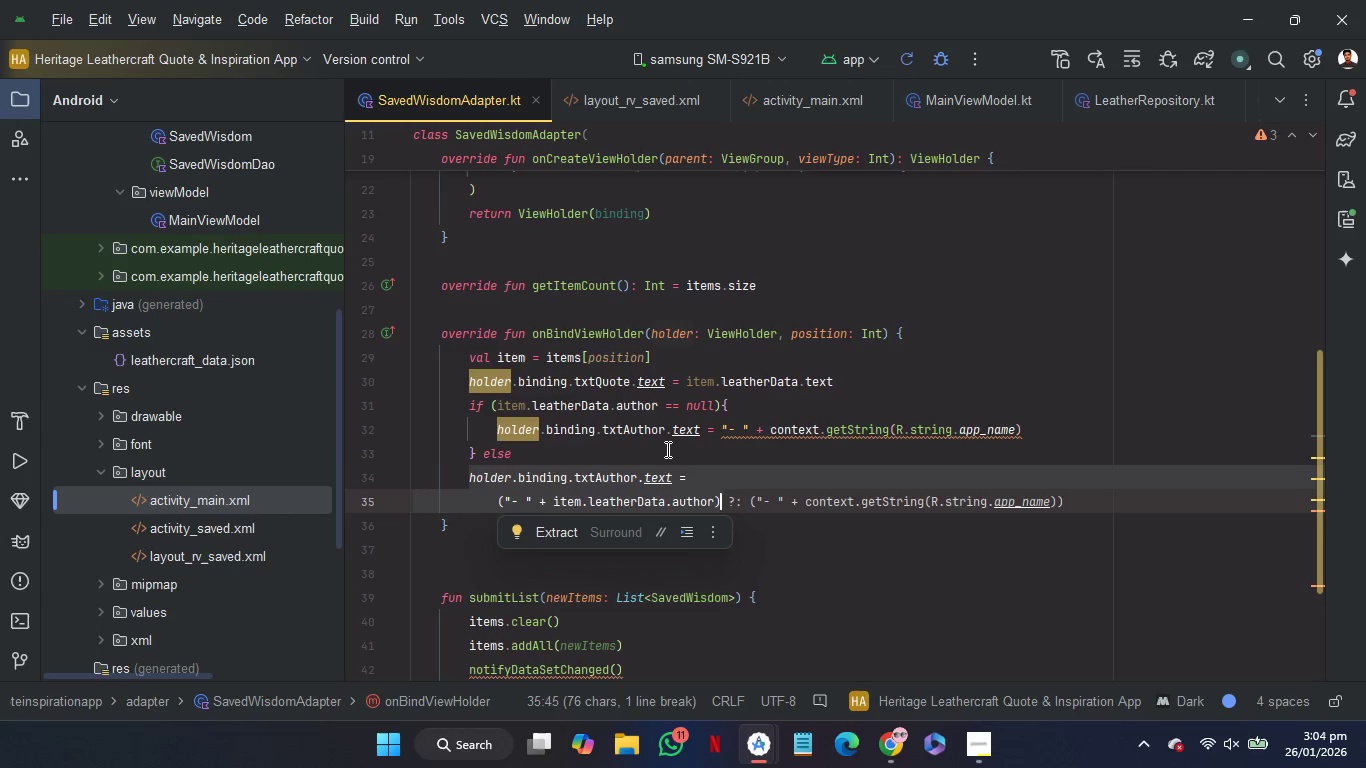 
left_click([666, 449])
 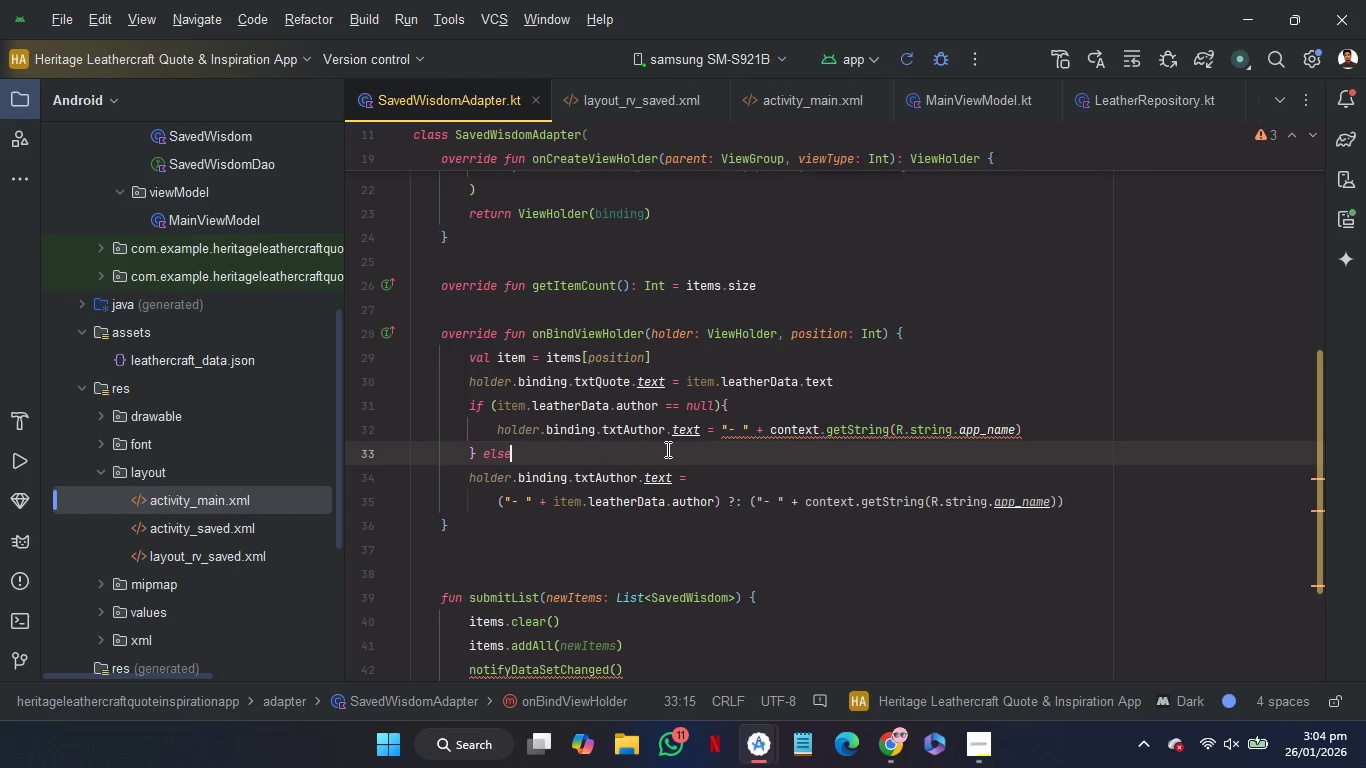 
key(Shift+BracketLeft)
 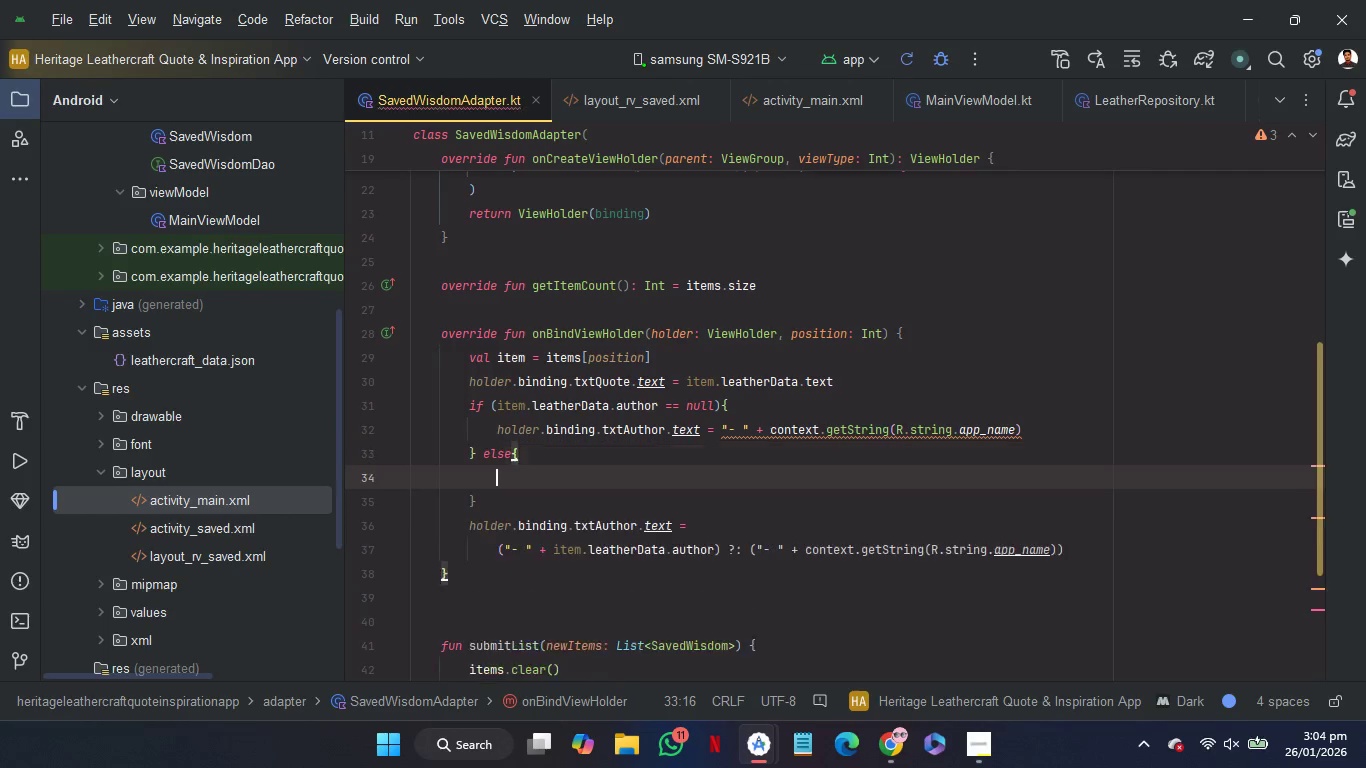 
key(Enter)
 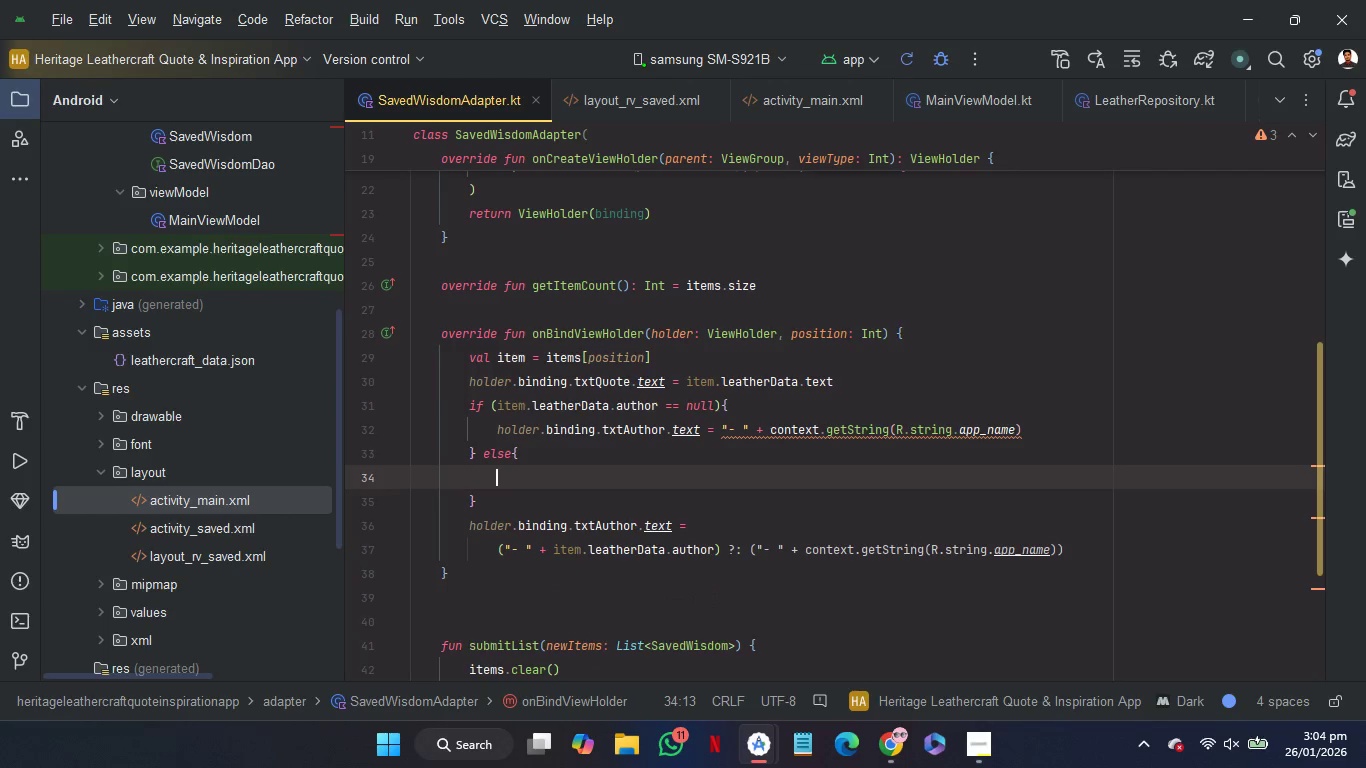 
key(Control+V)
 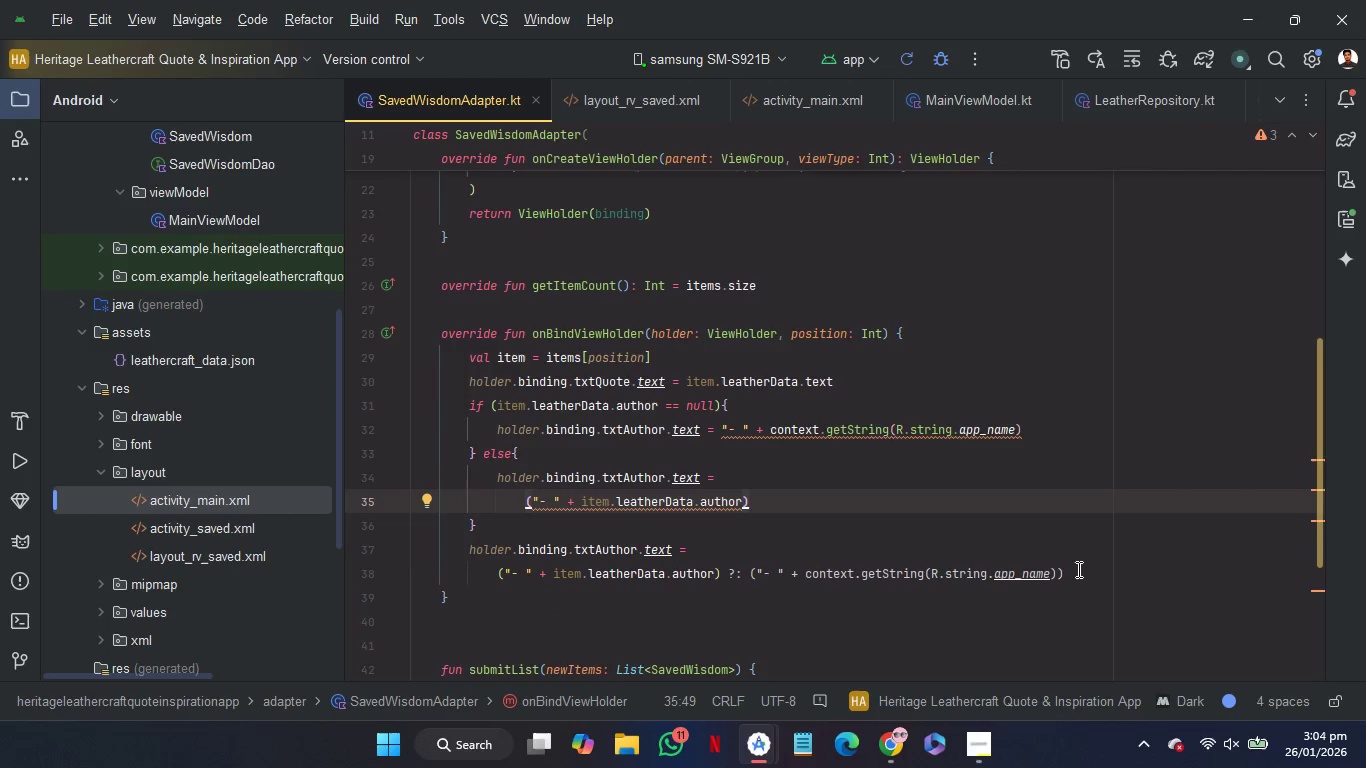 
left_click_drag(start_coordinate=[1082, 570], to_coordinate=[1077, 528])
 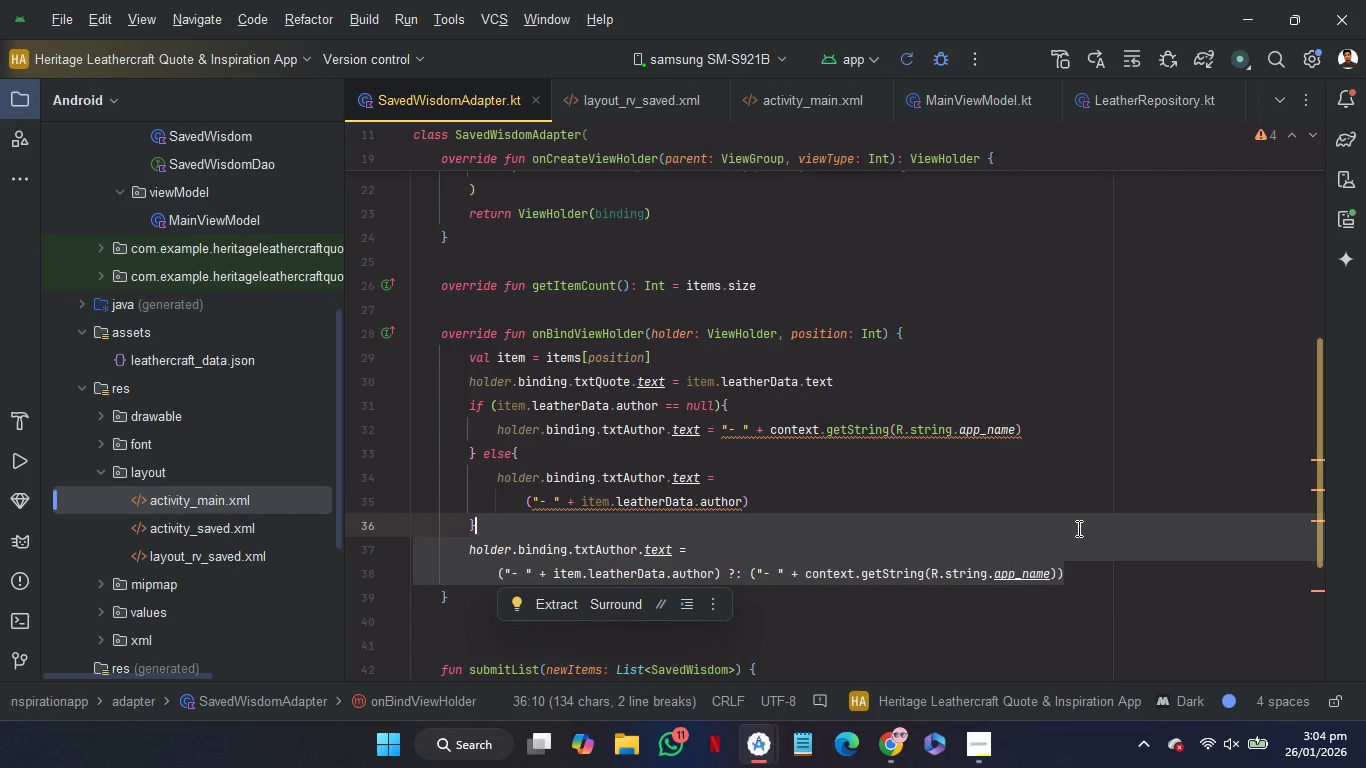 
key(Backspace)
 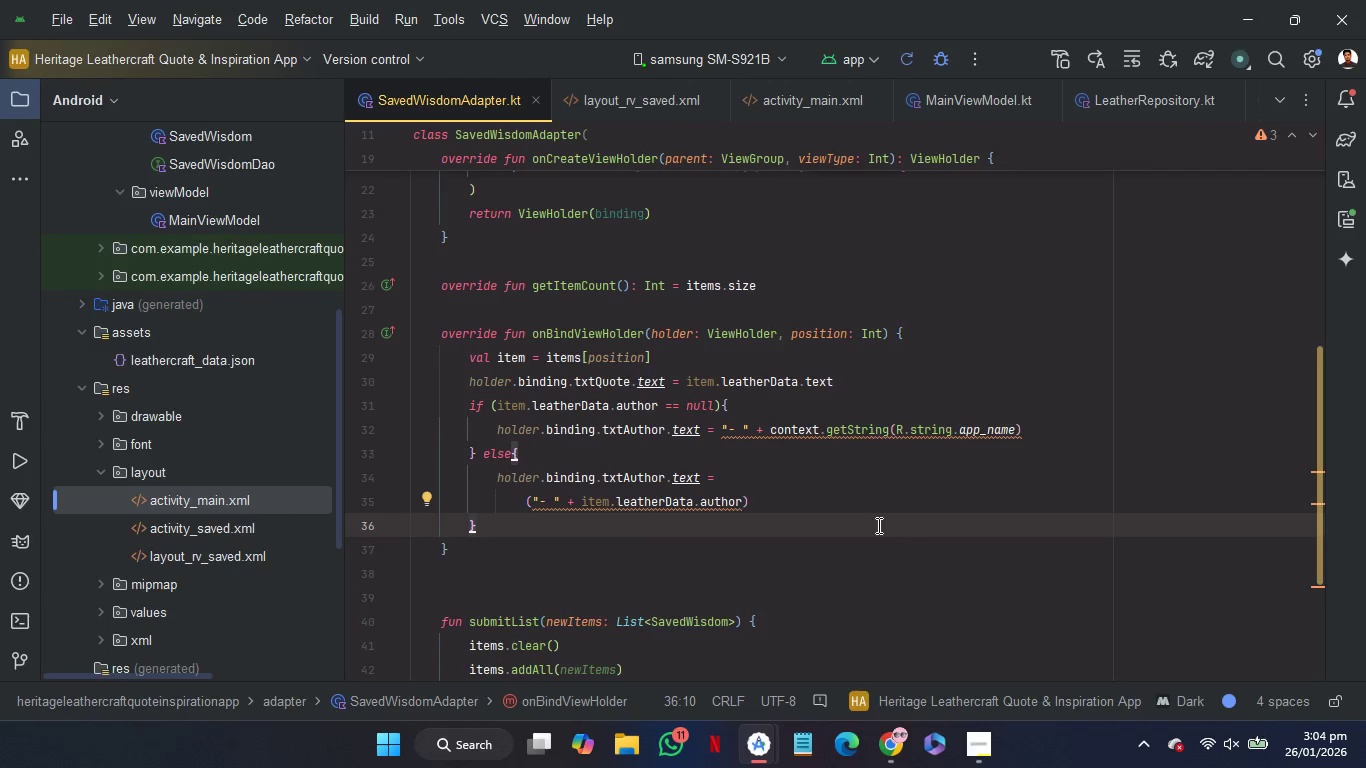 
left_click([861, 507])
 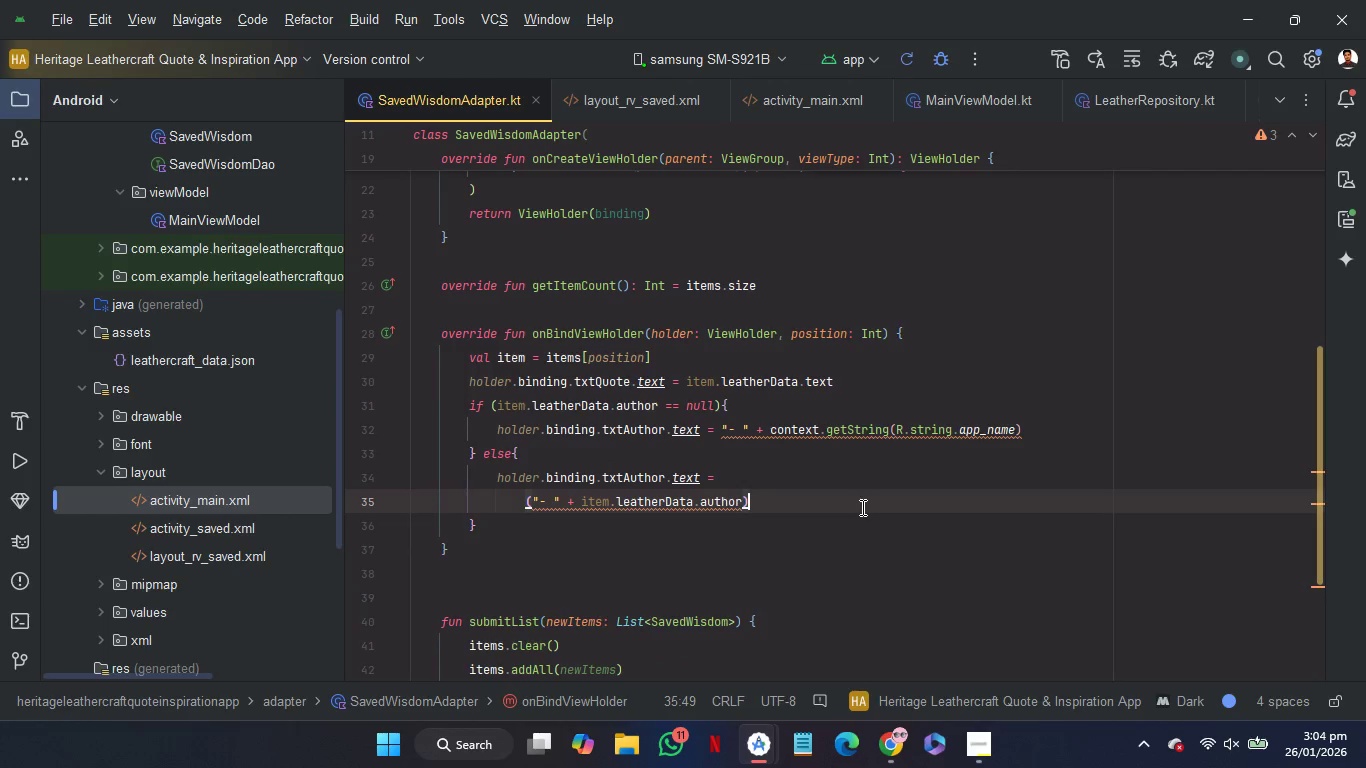 
key(Backspace)
 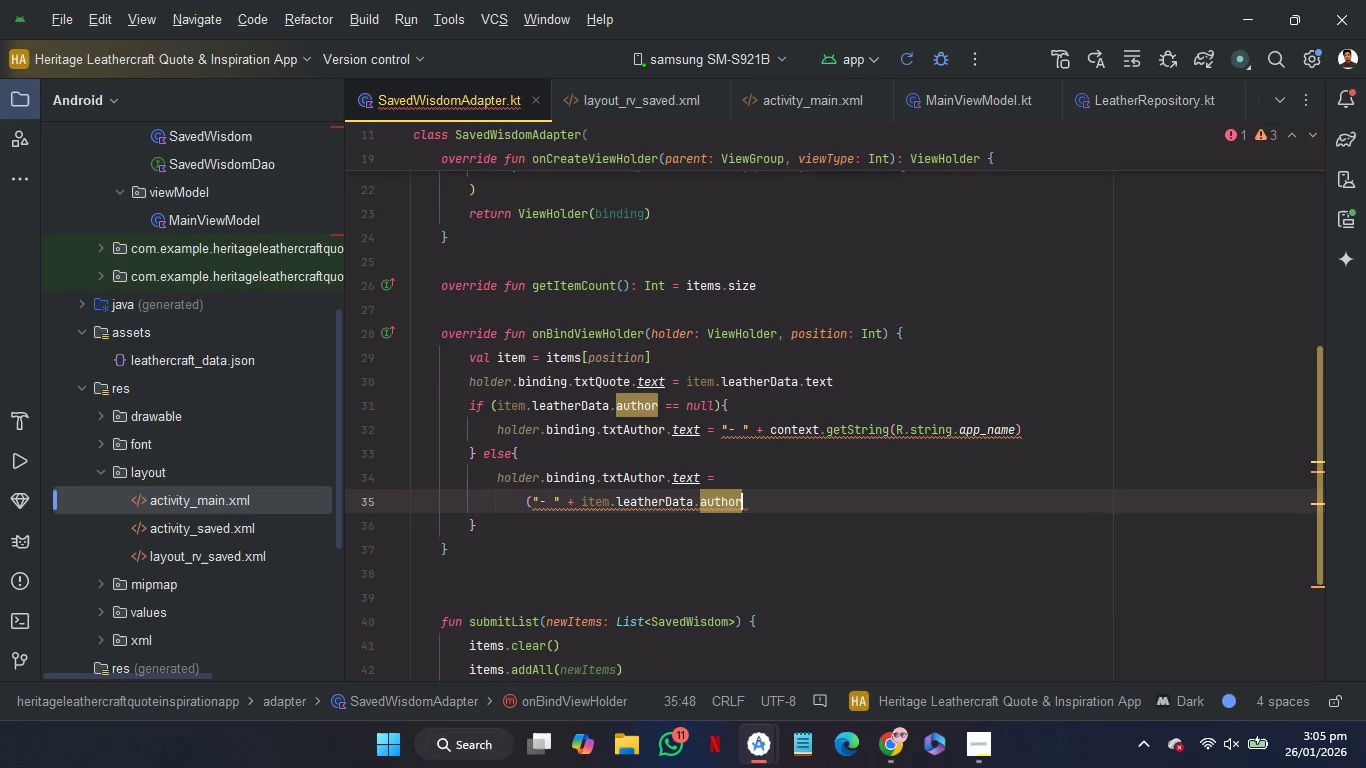 
hold_key(key=ControlRight, duration=1.28)
 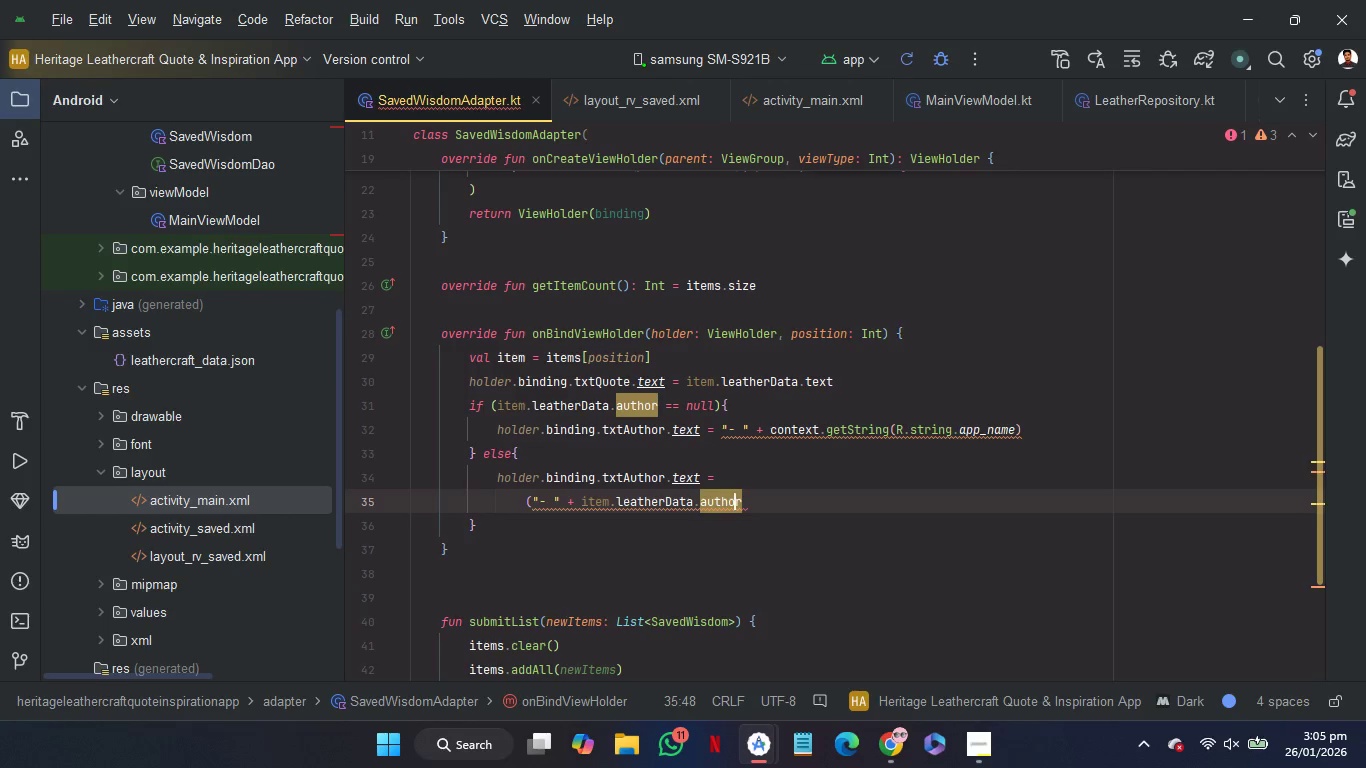 
hold_key(key=ArrowLeft, duration=1.5)
 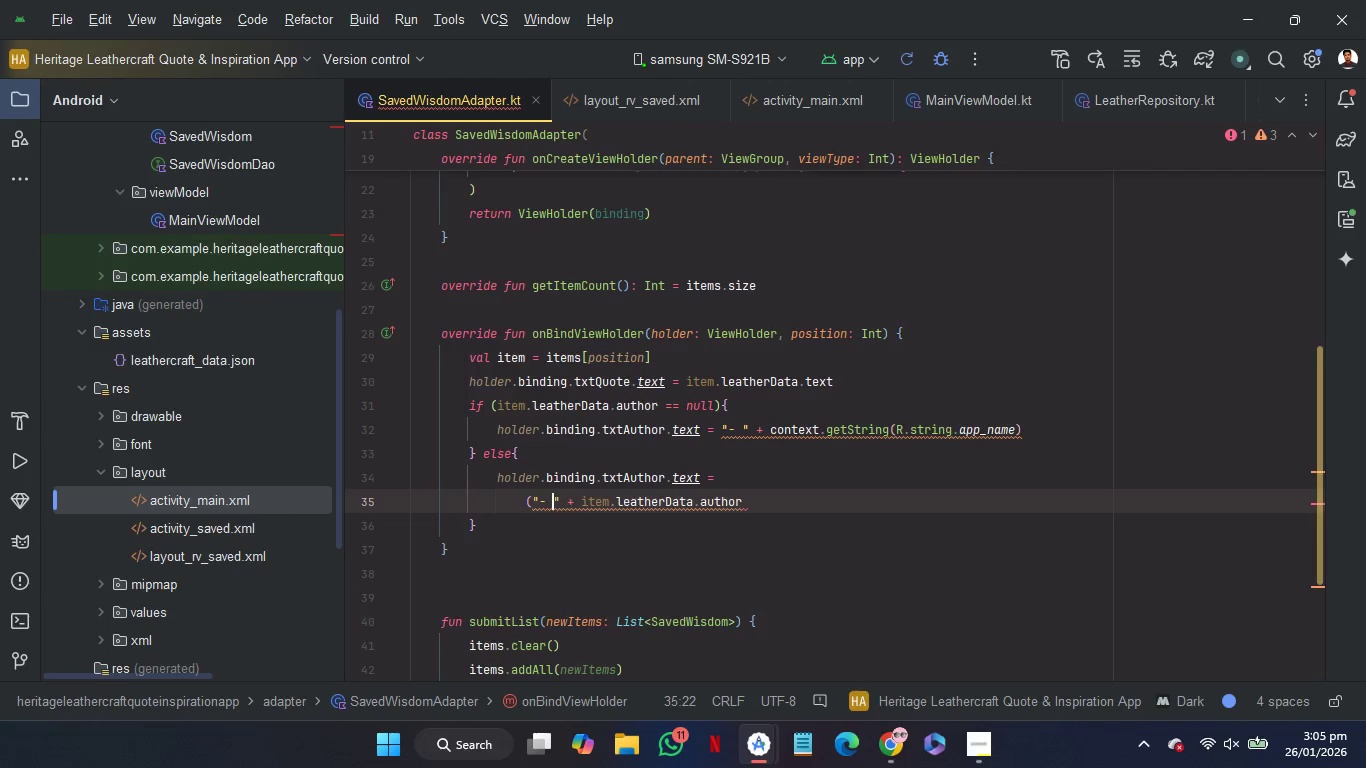 
key(ArrowLeft)
 